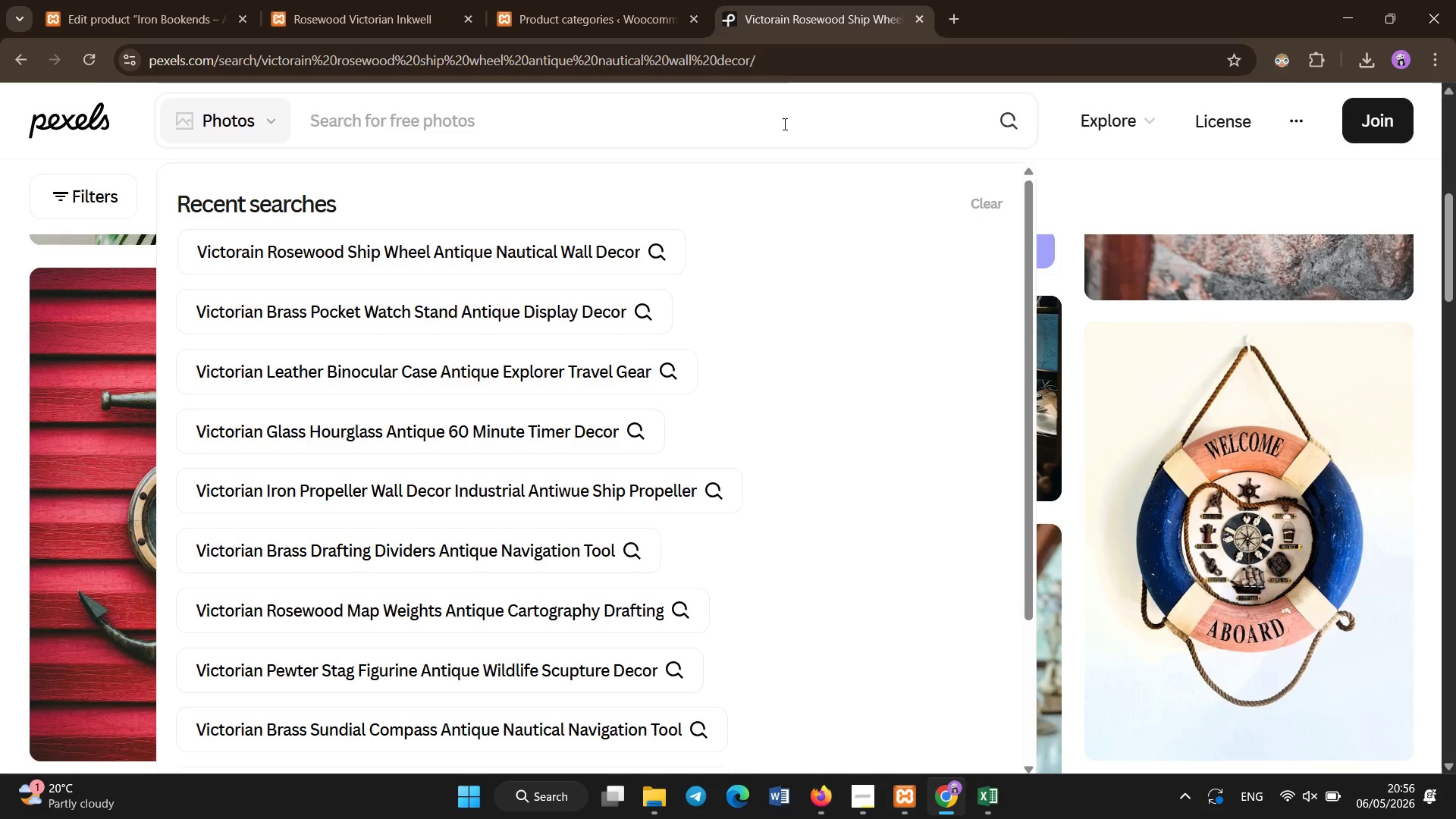 
type(victorian iron anchor bookends antique nautical shelf decor)
 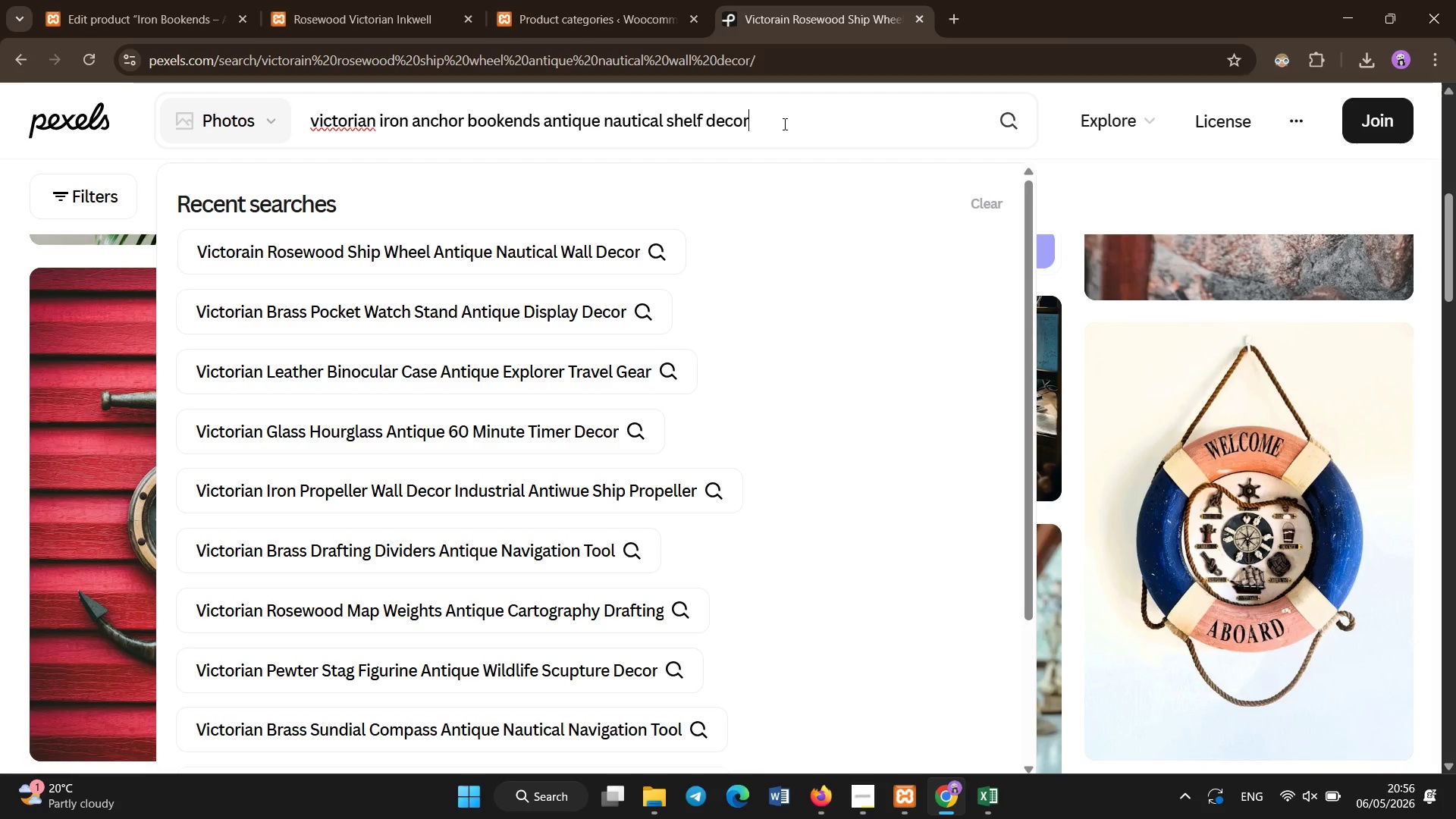 
key(Enter)
 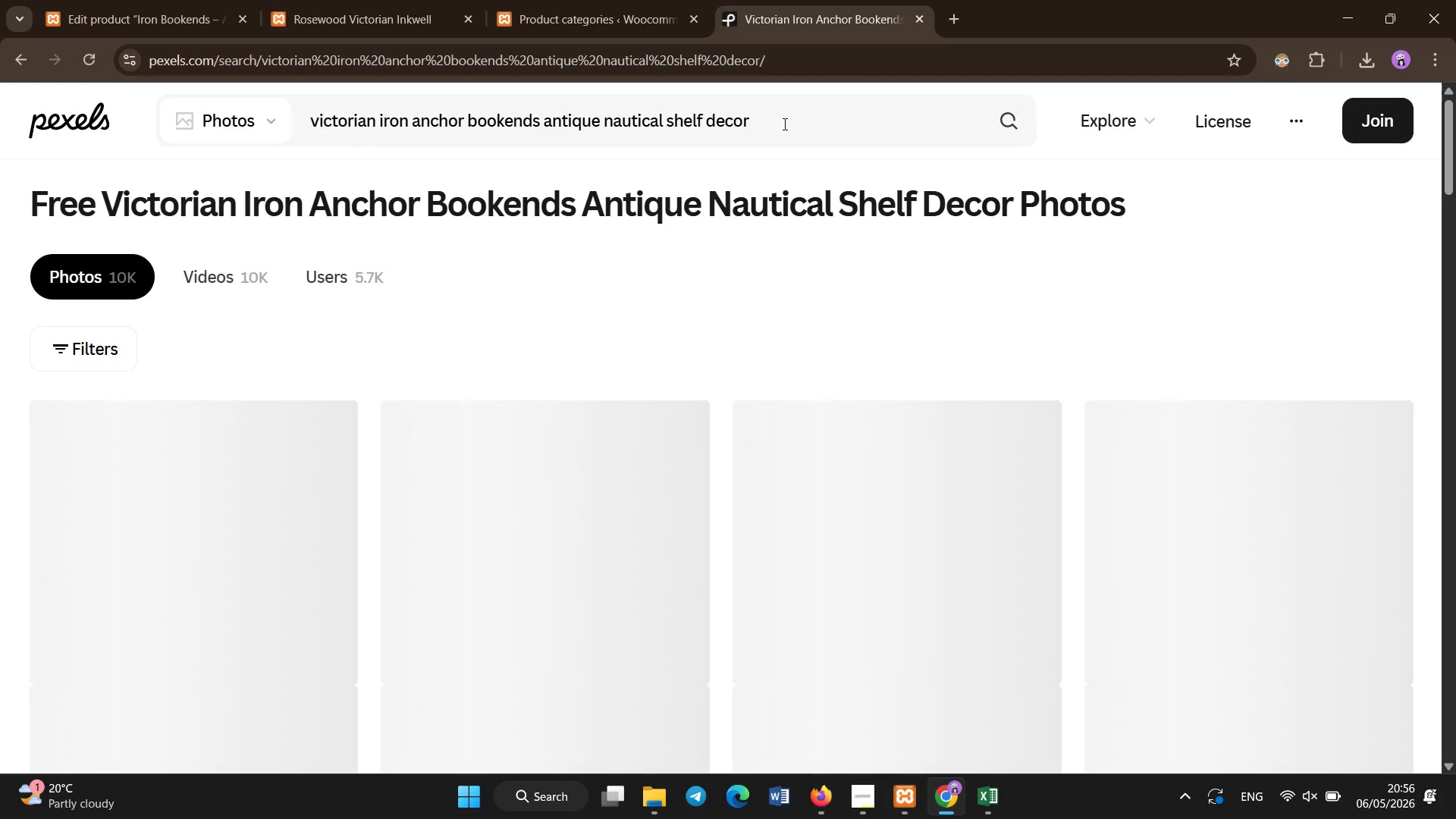 
left_click([784, 121])
 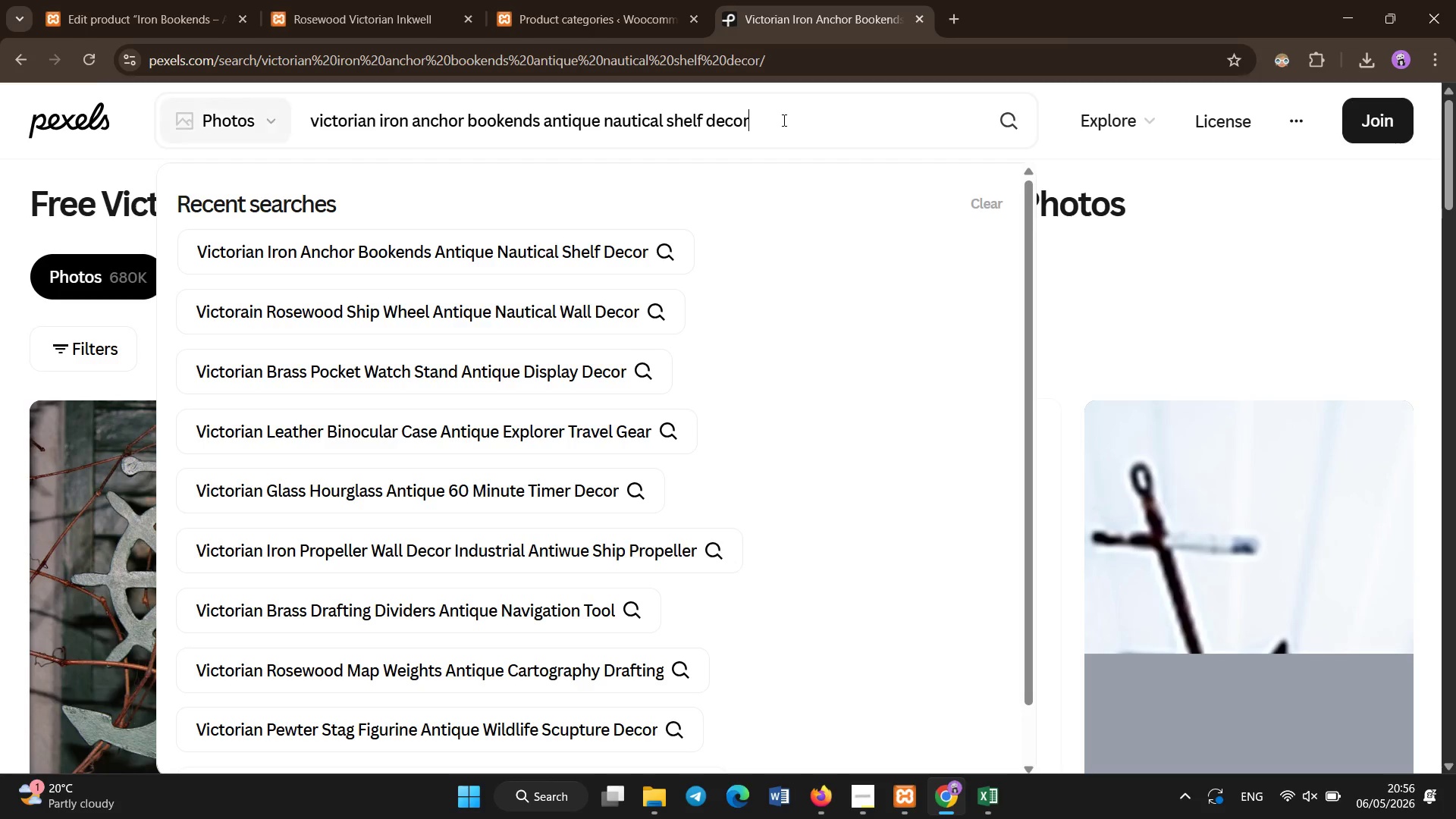 
key(Control+A)
 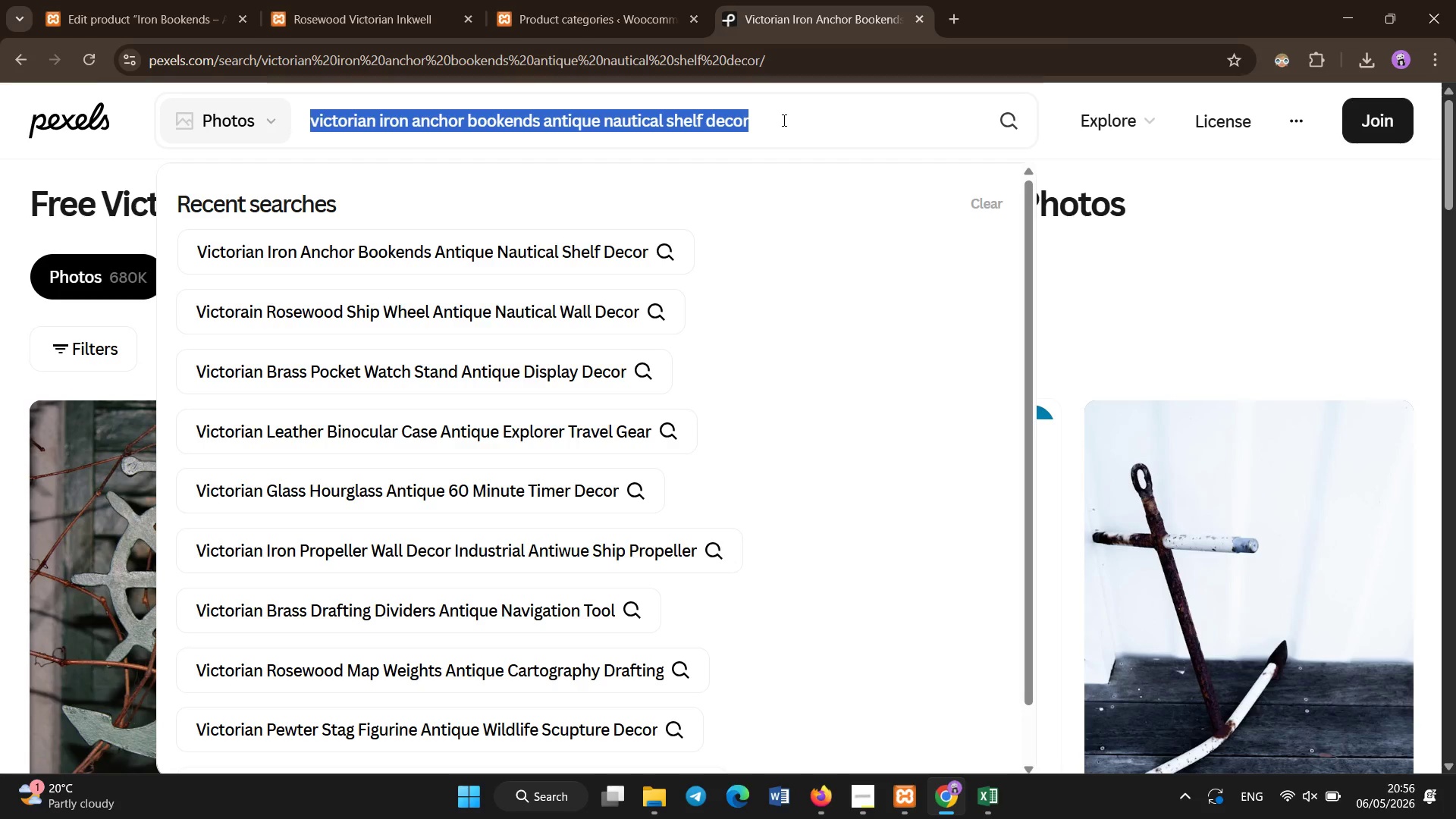 
key(Control+C)
 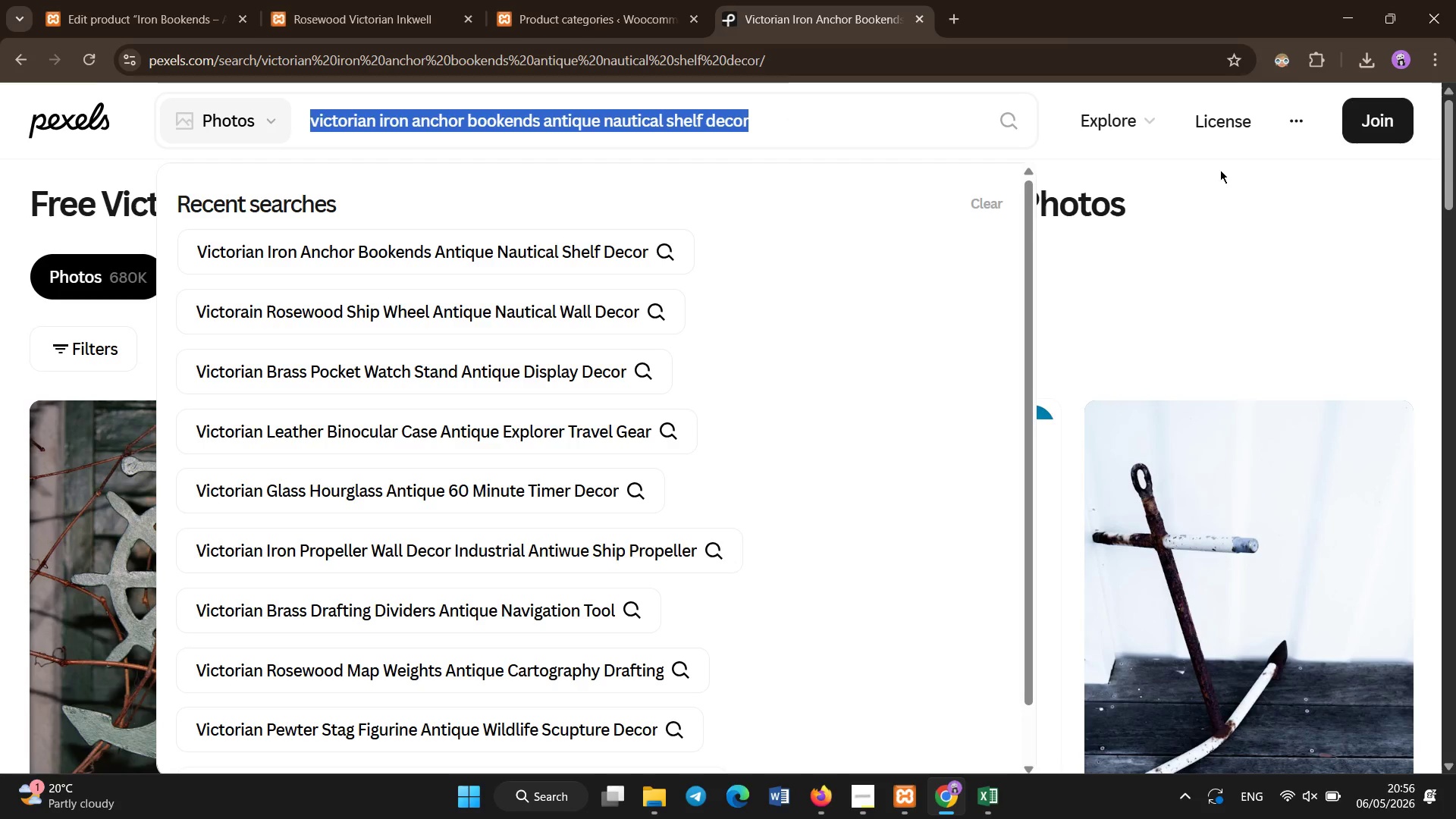 
left_click([1201, 195])
 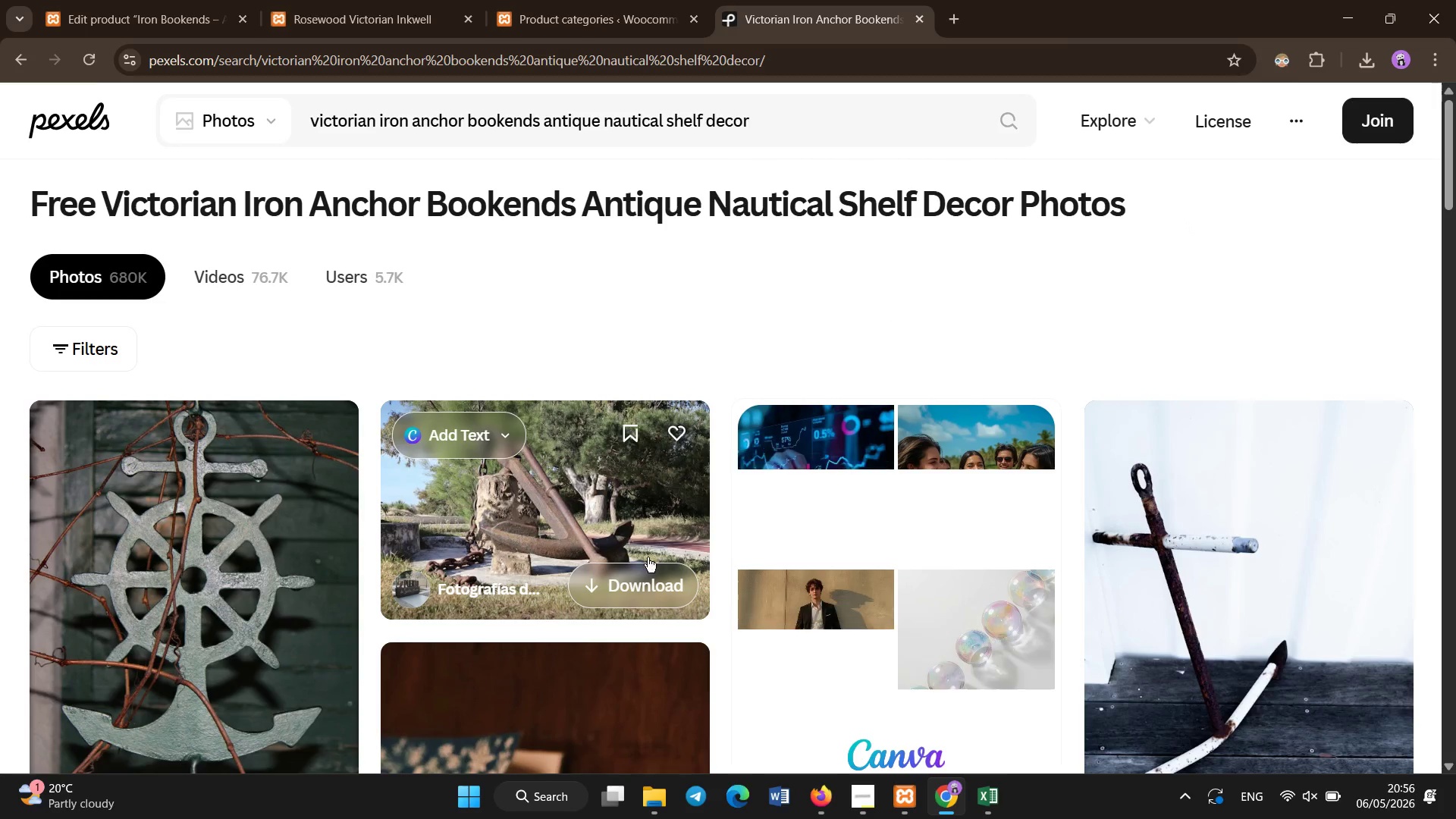 
left_click([634, 582])
 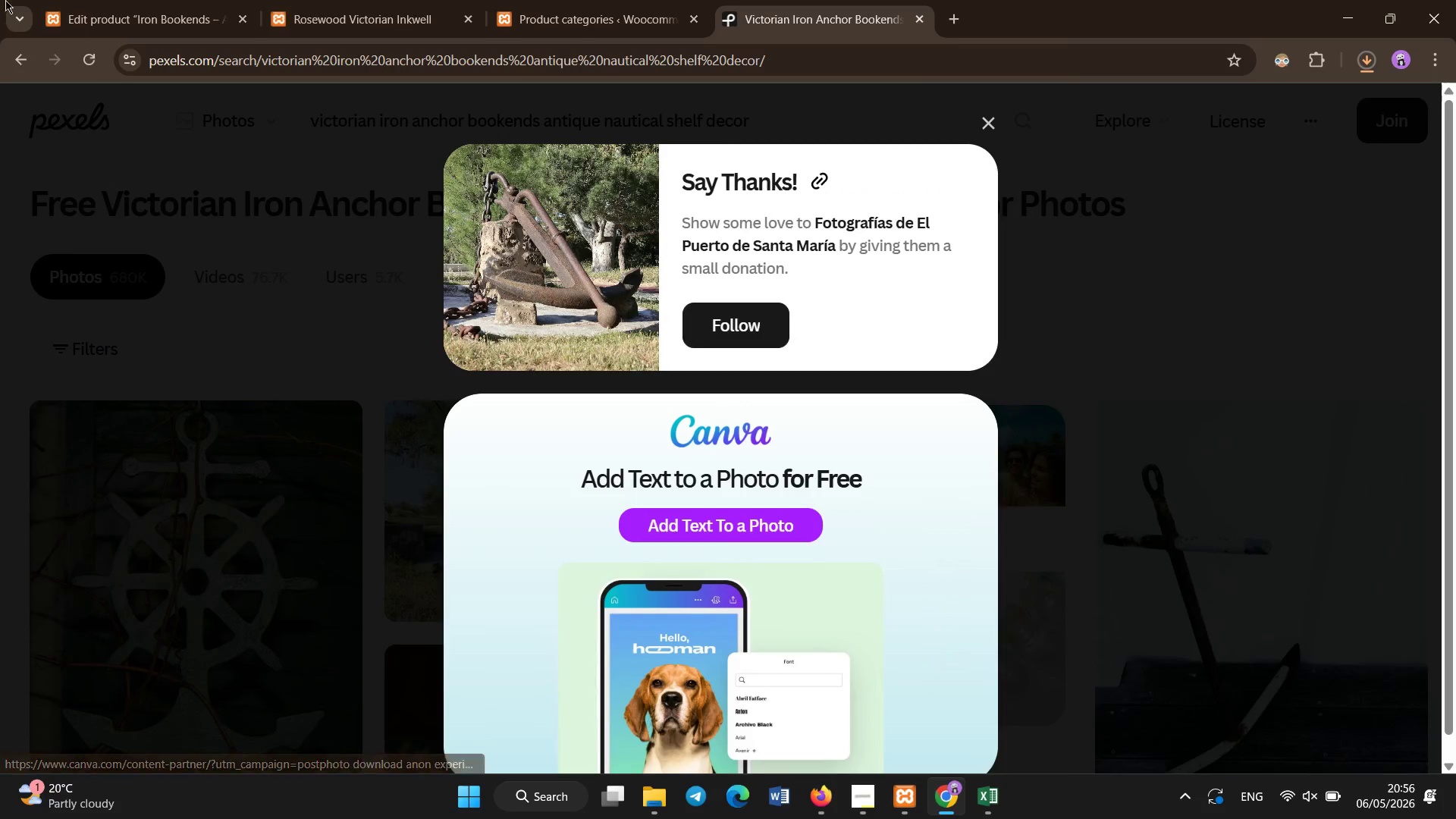 
left_click([130, 0])
 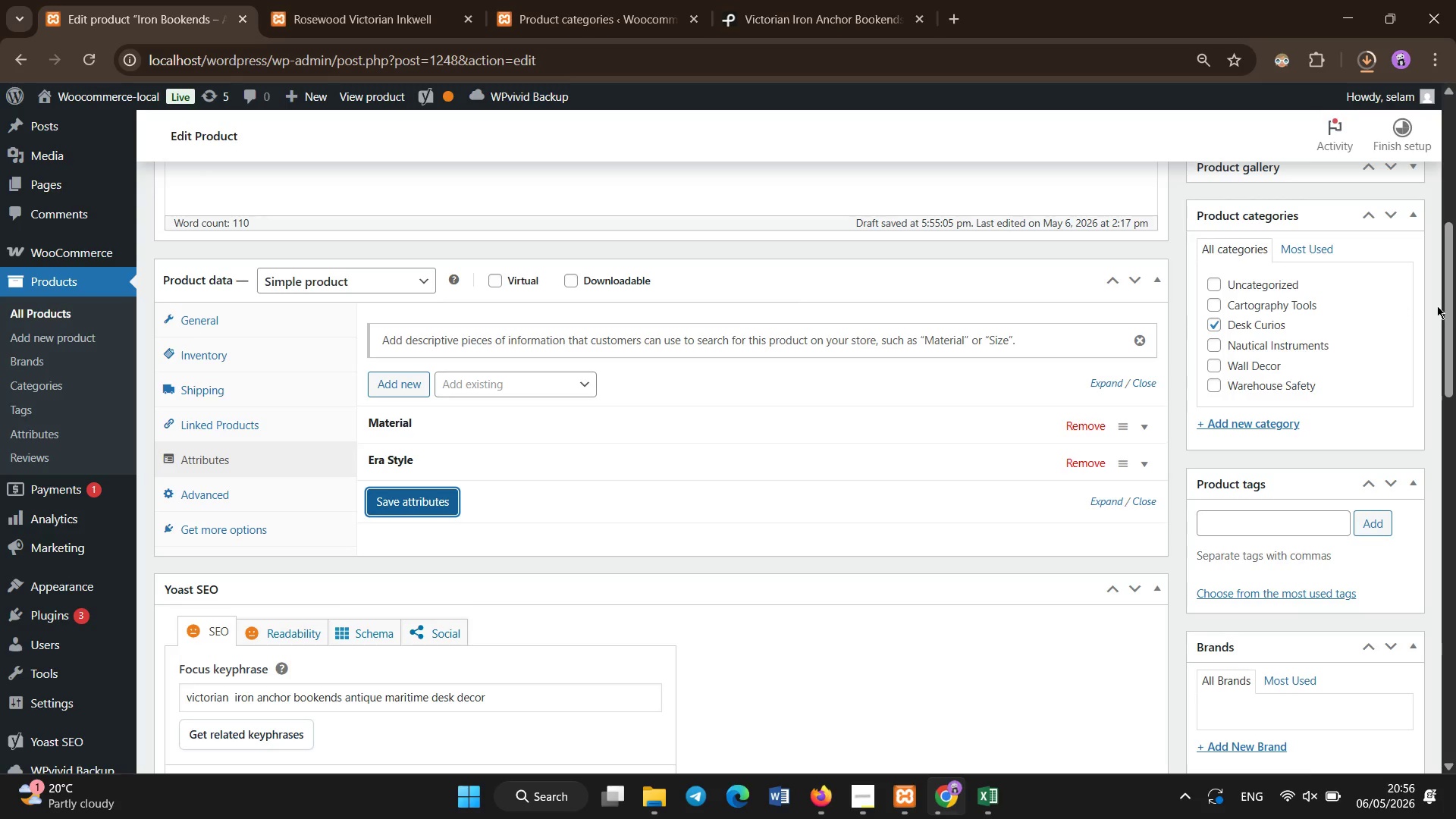 
left_click_drag(start_coordinate=[1449, 305], to_coordinate=[1455, 231])
 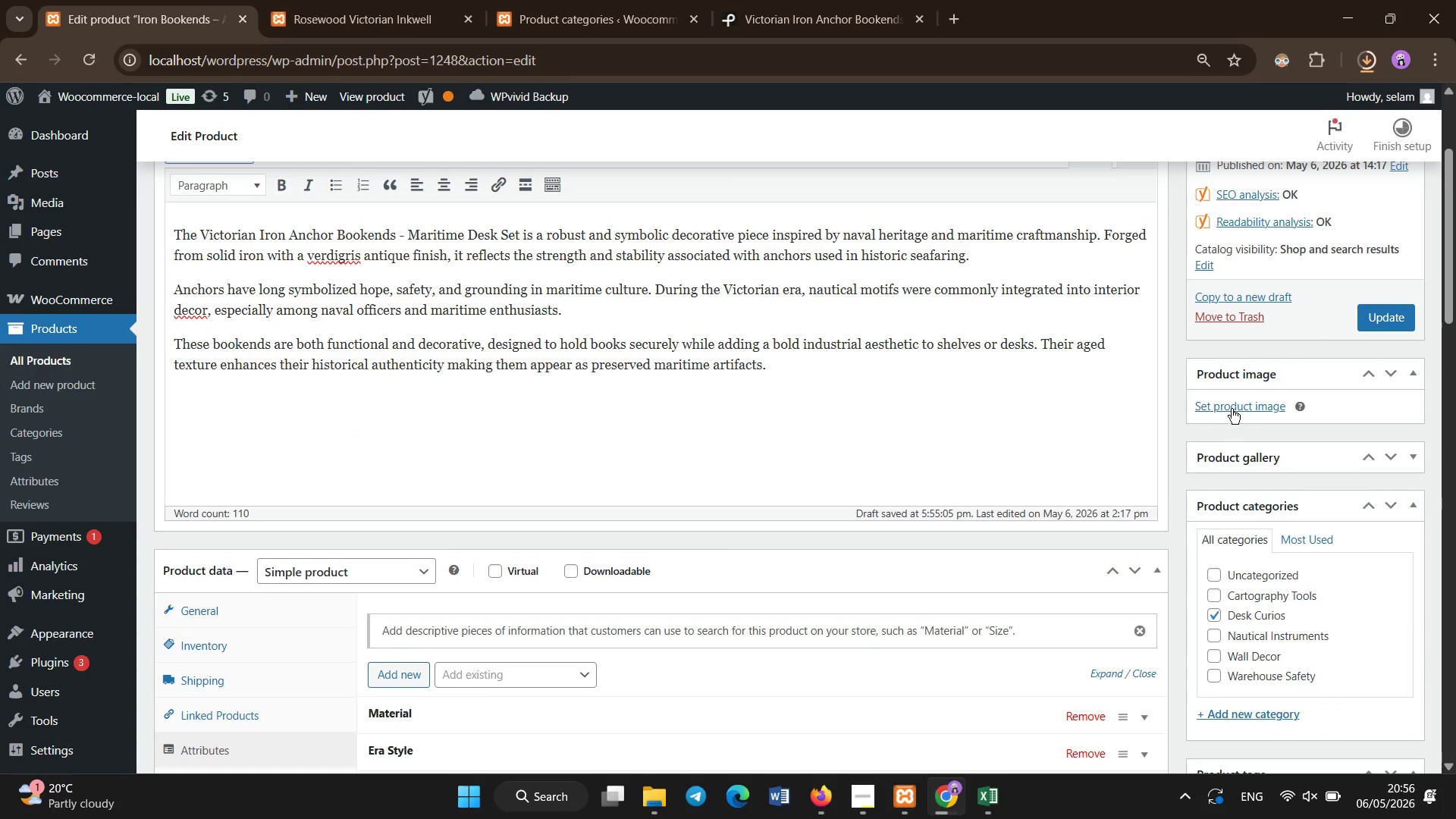 
left_click([1233, 406])
 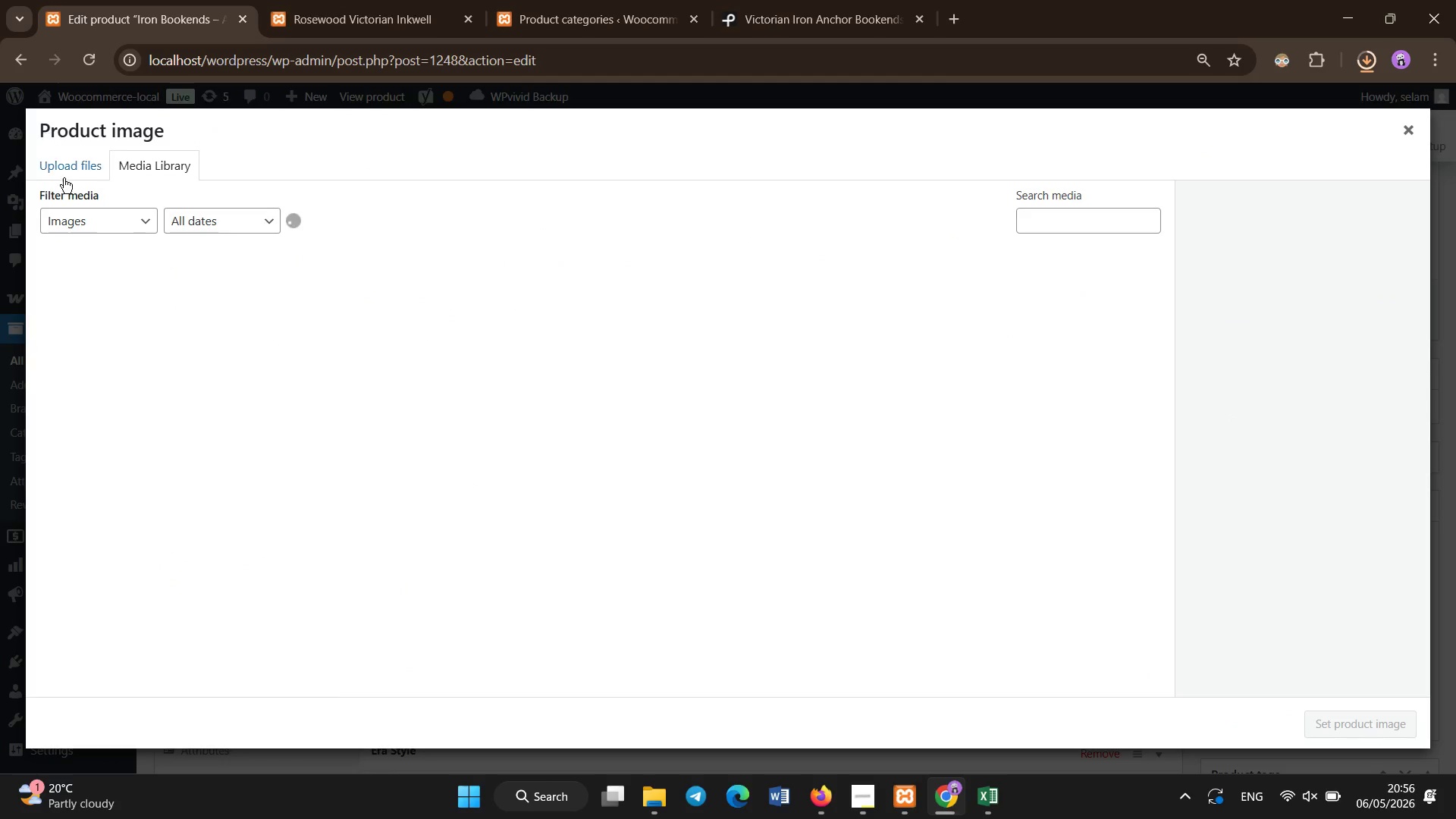 
left_click([64, 162])
 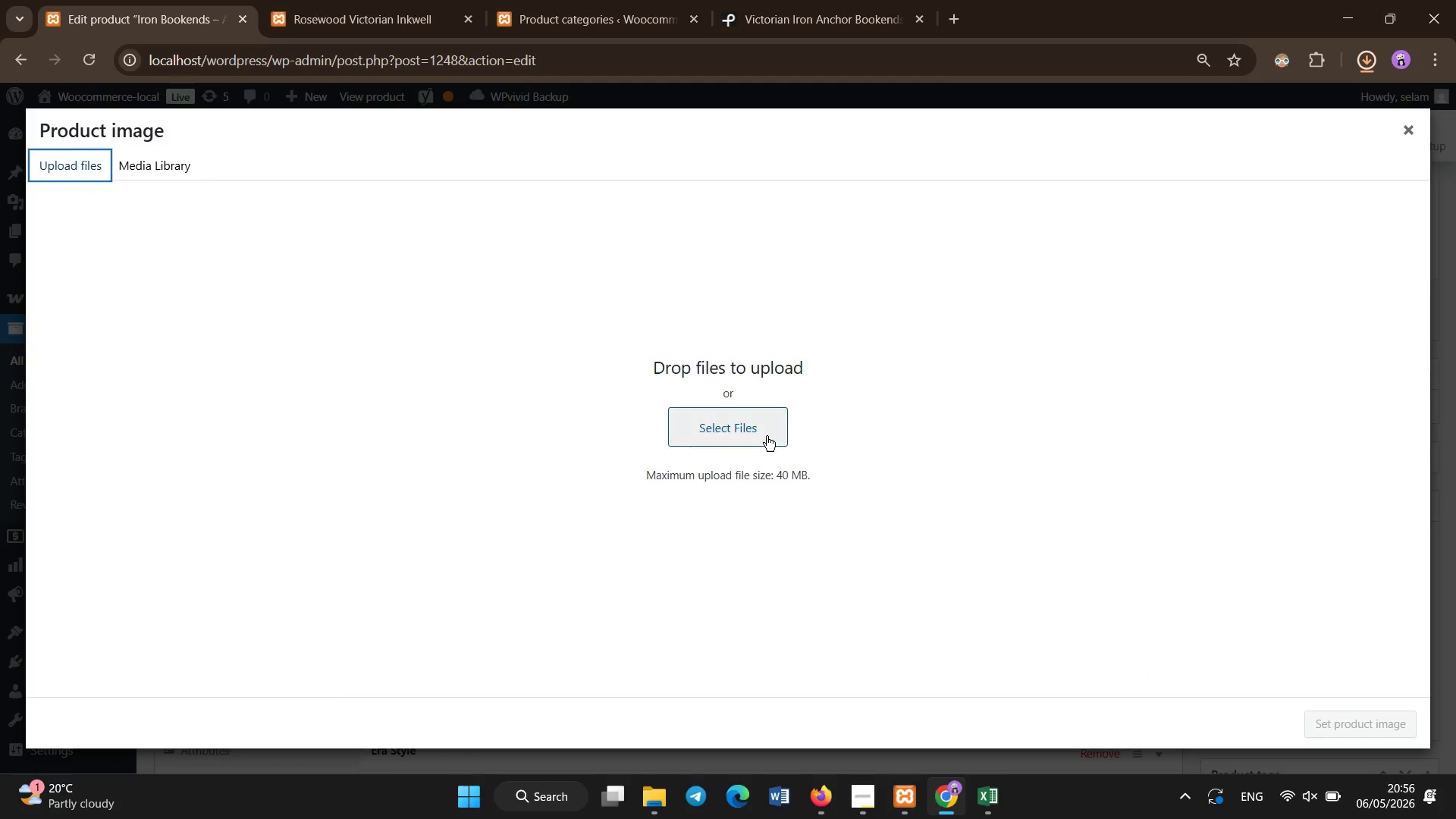 
left_click([761, 435])
 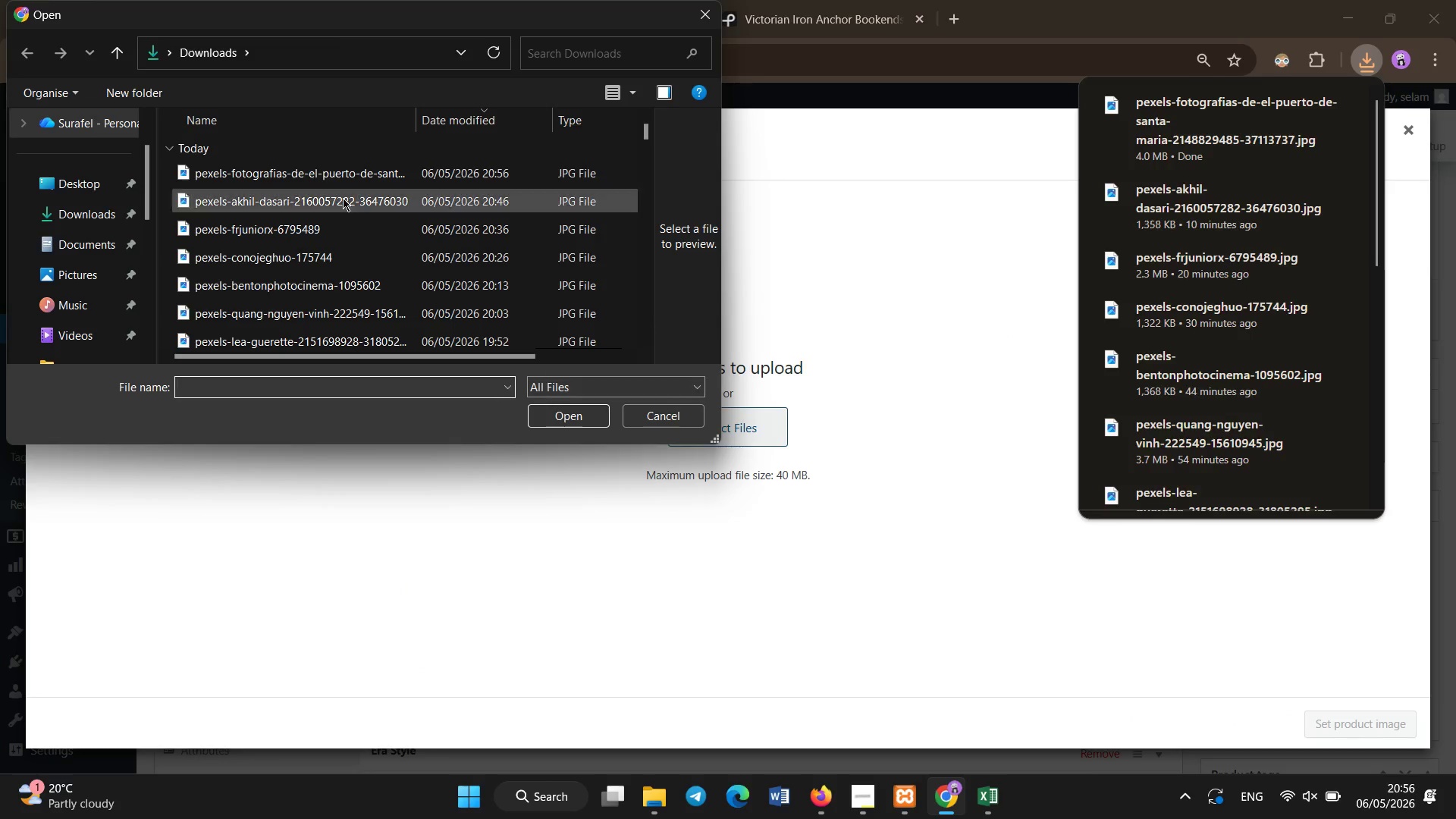 
double_click([340, 169])
 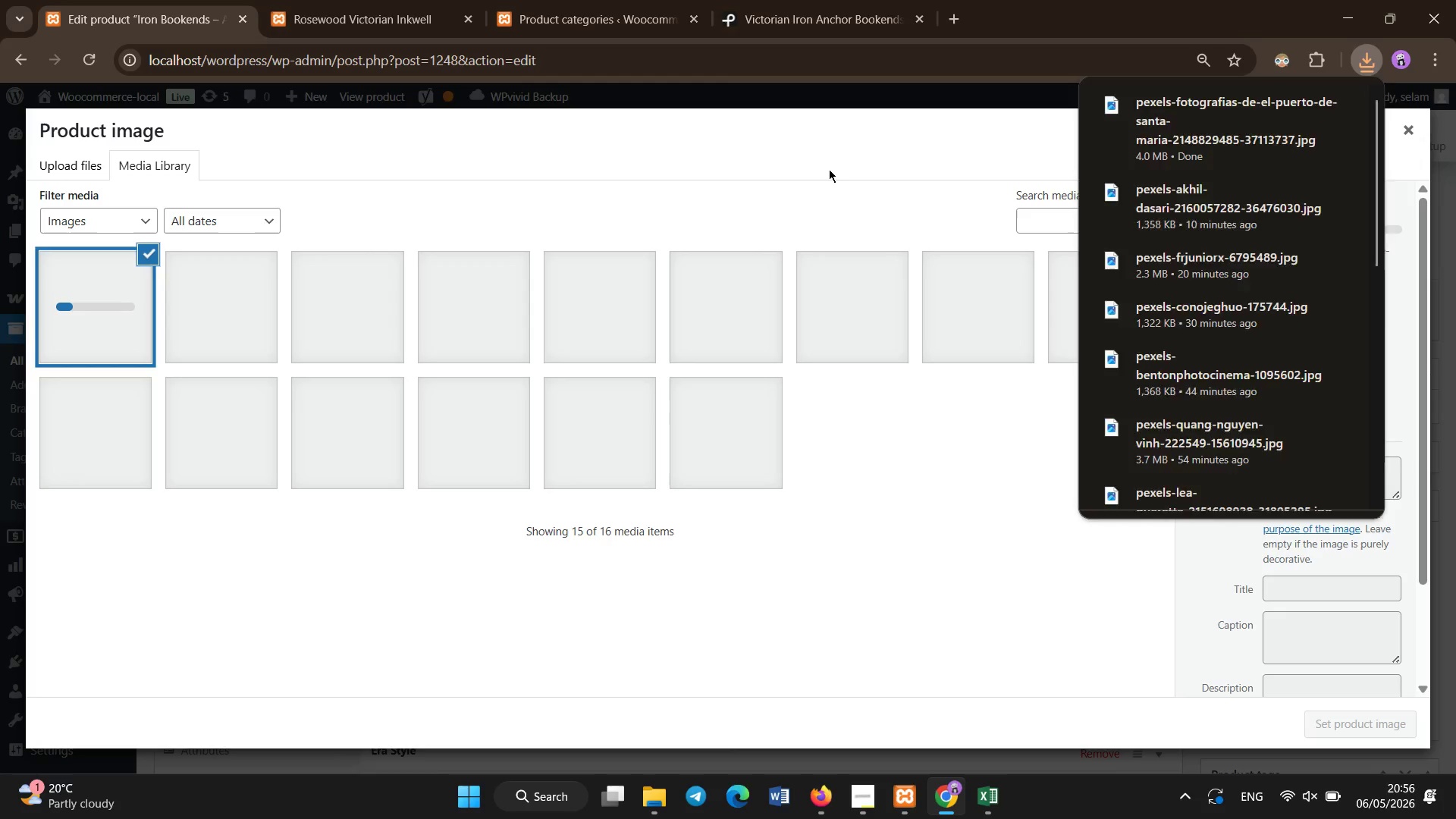 
triple_click([829, 169])
 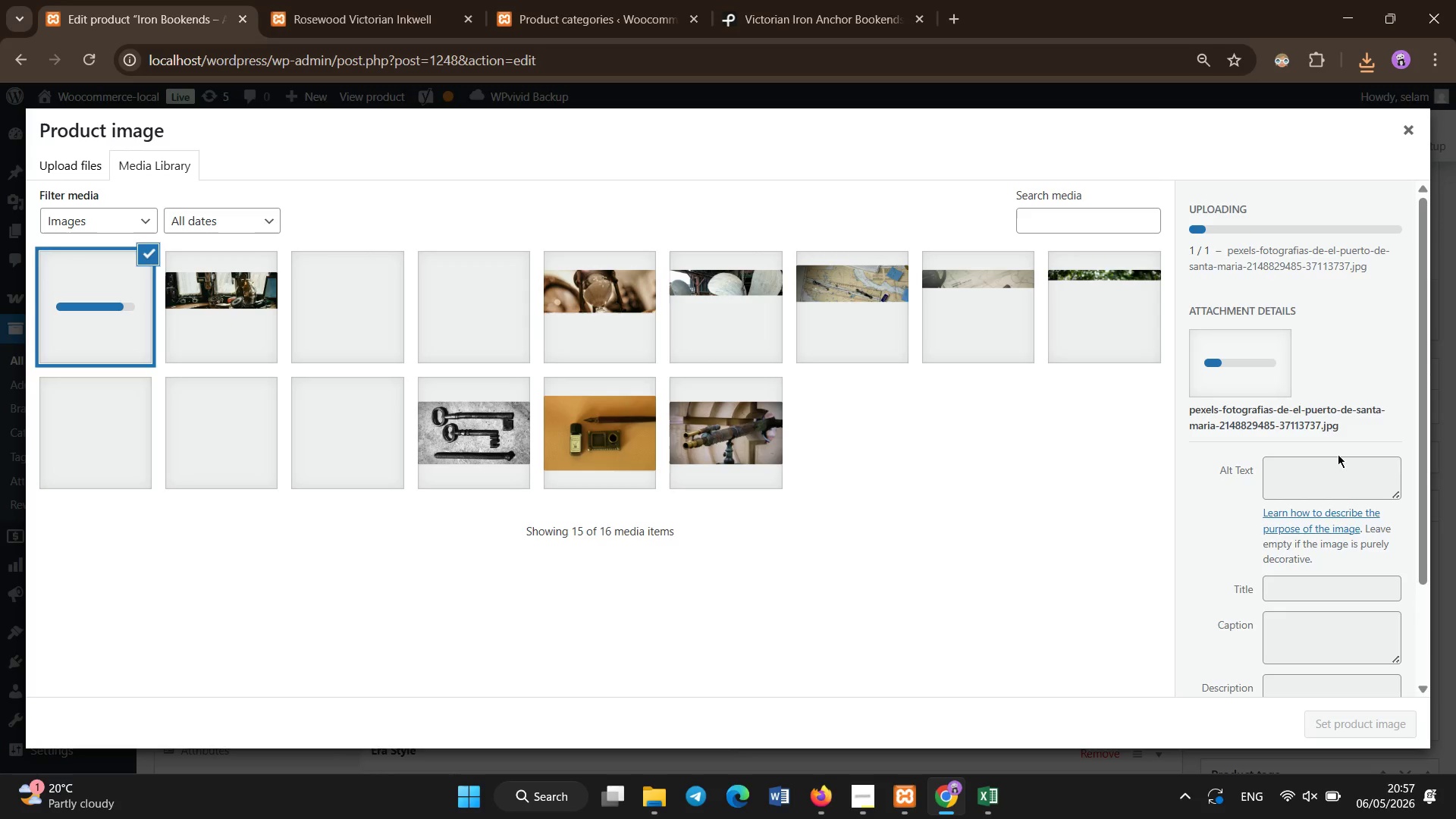 
double_click([1322, 484])
 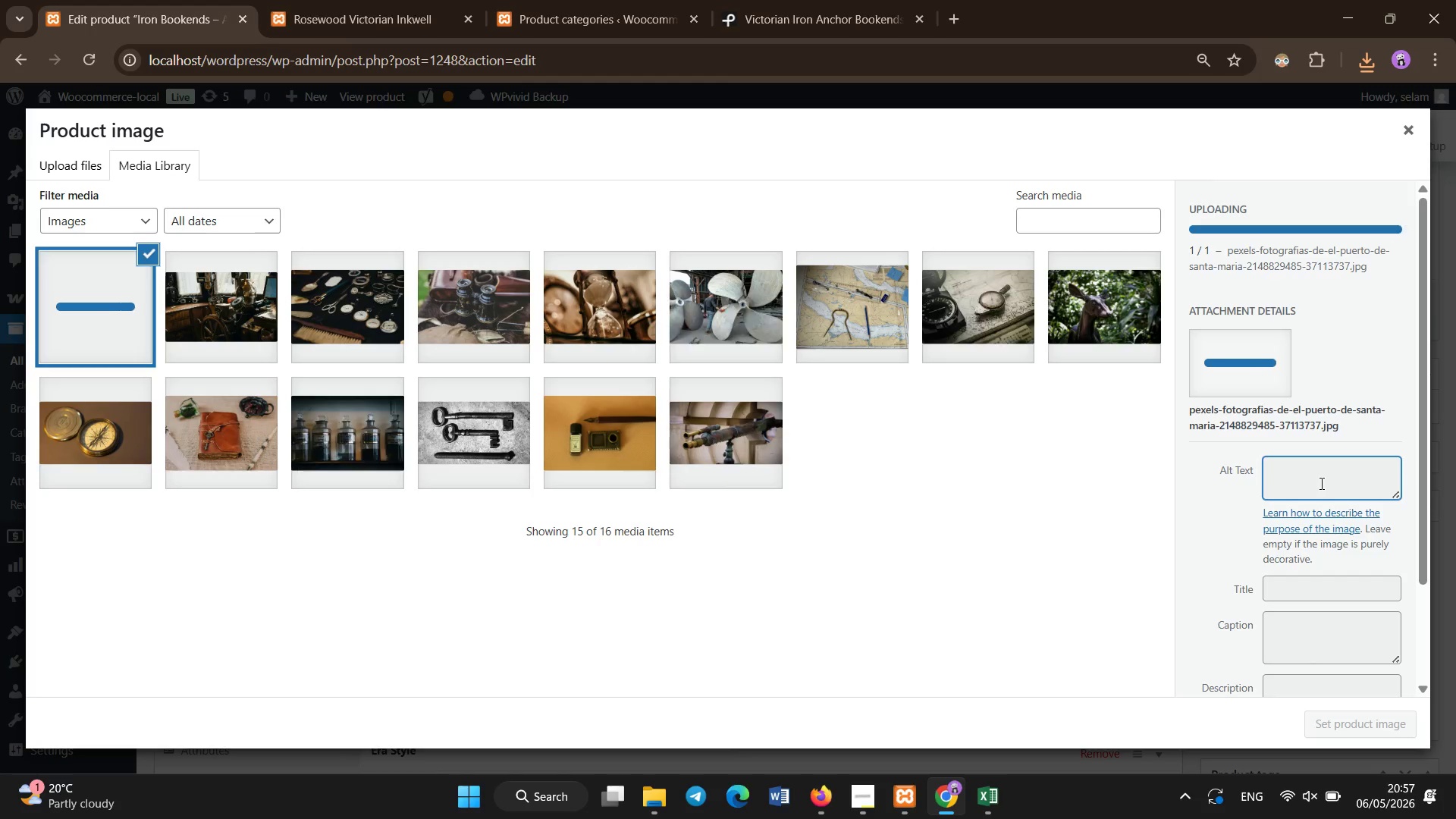 
left_click([1322, 484])
 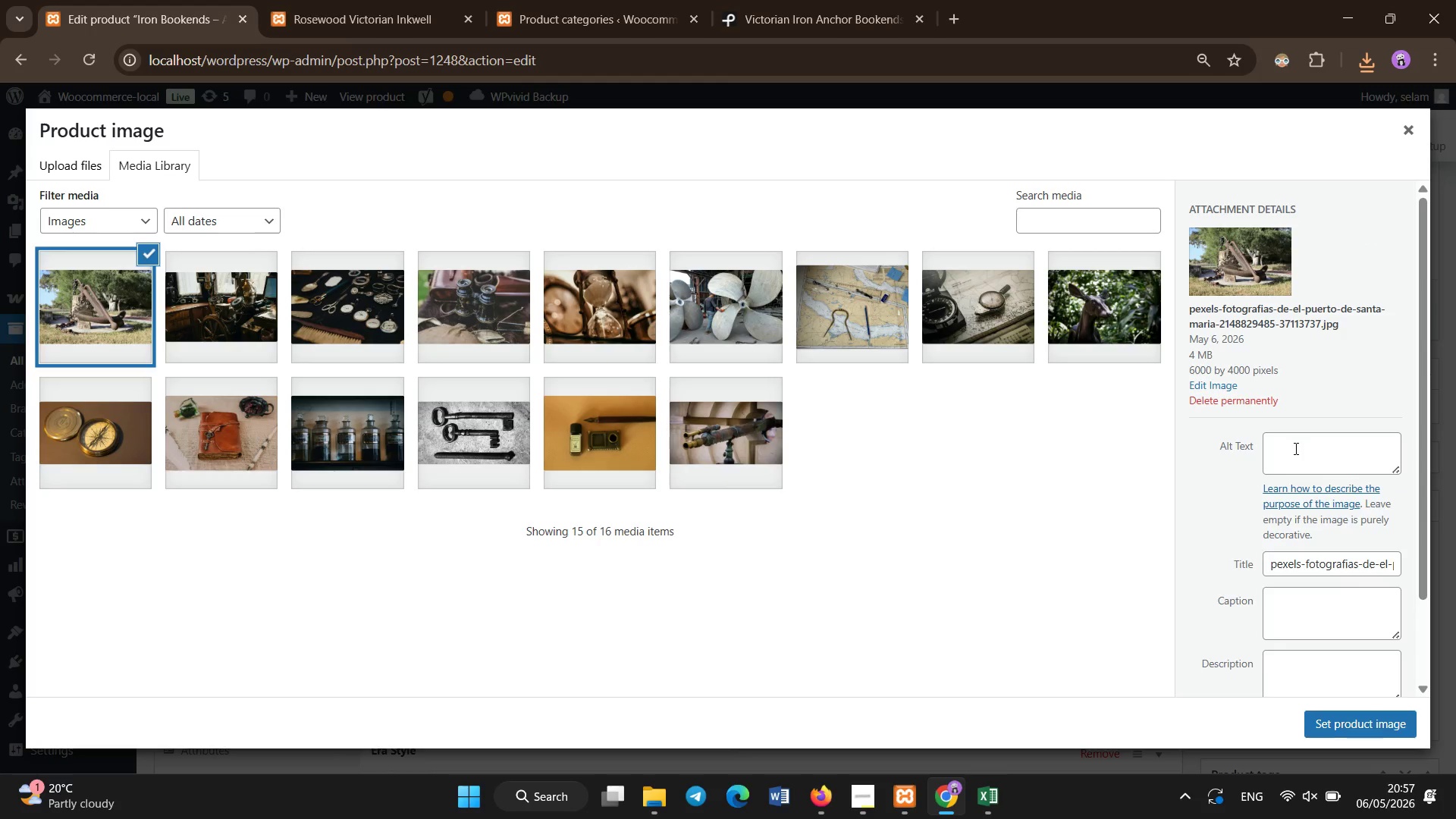 
left_click([1296, 449])
 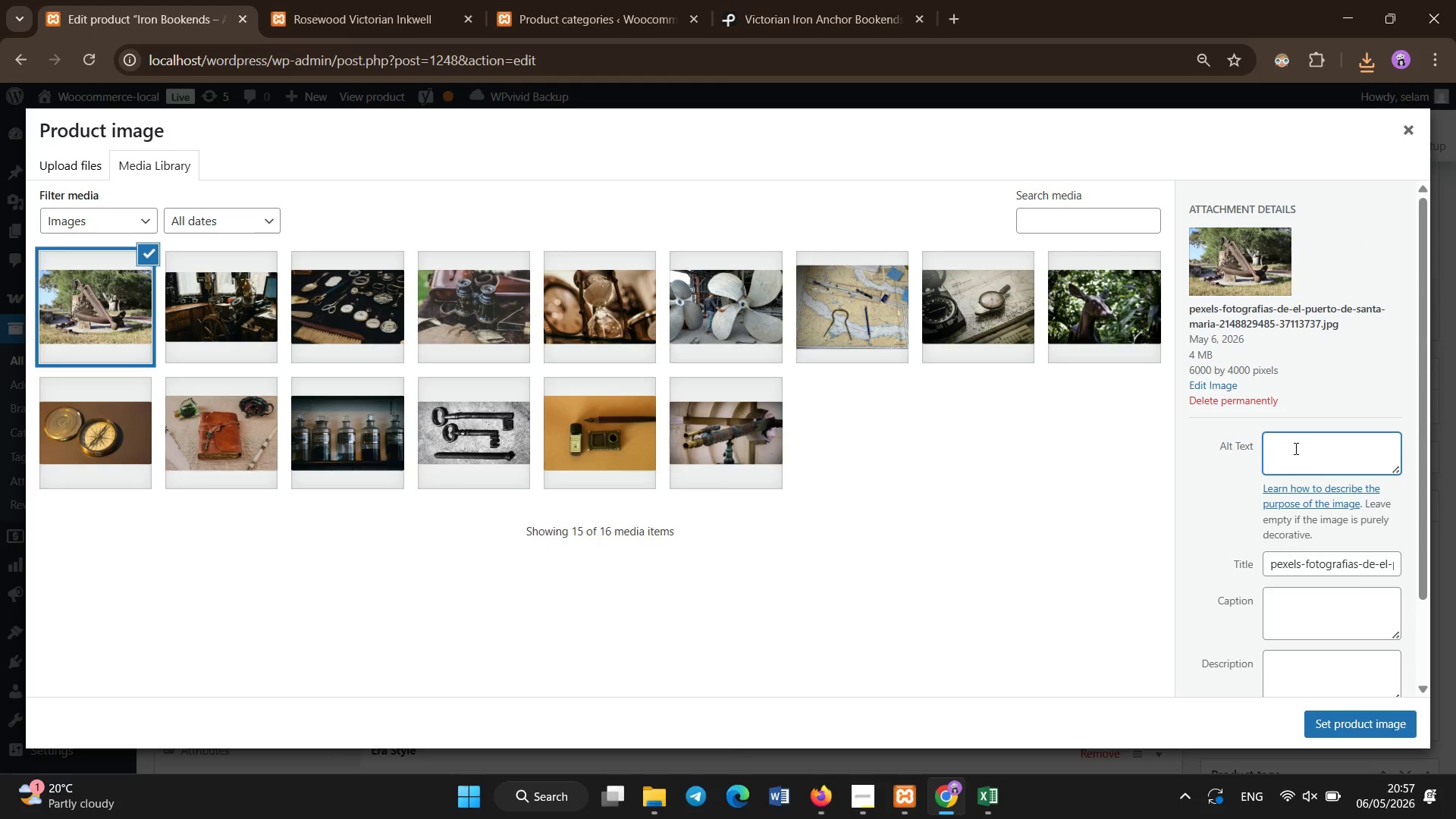 
key(Control+V)
 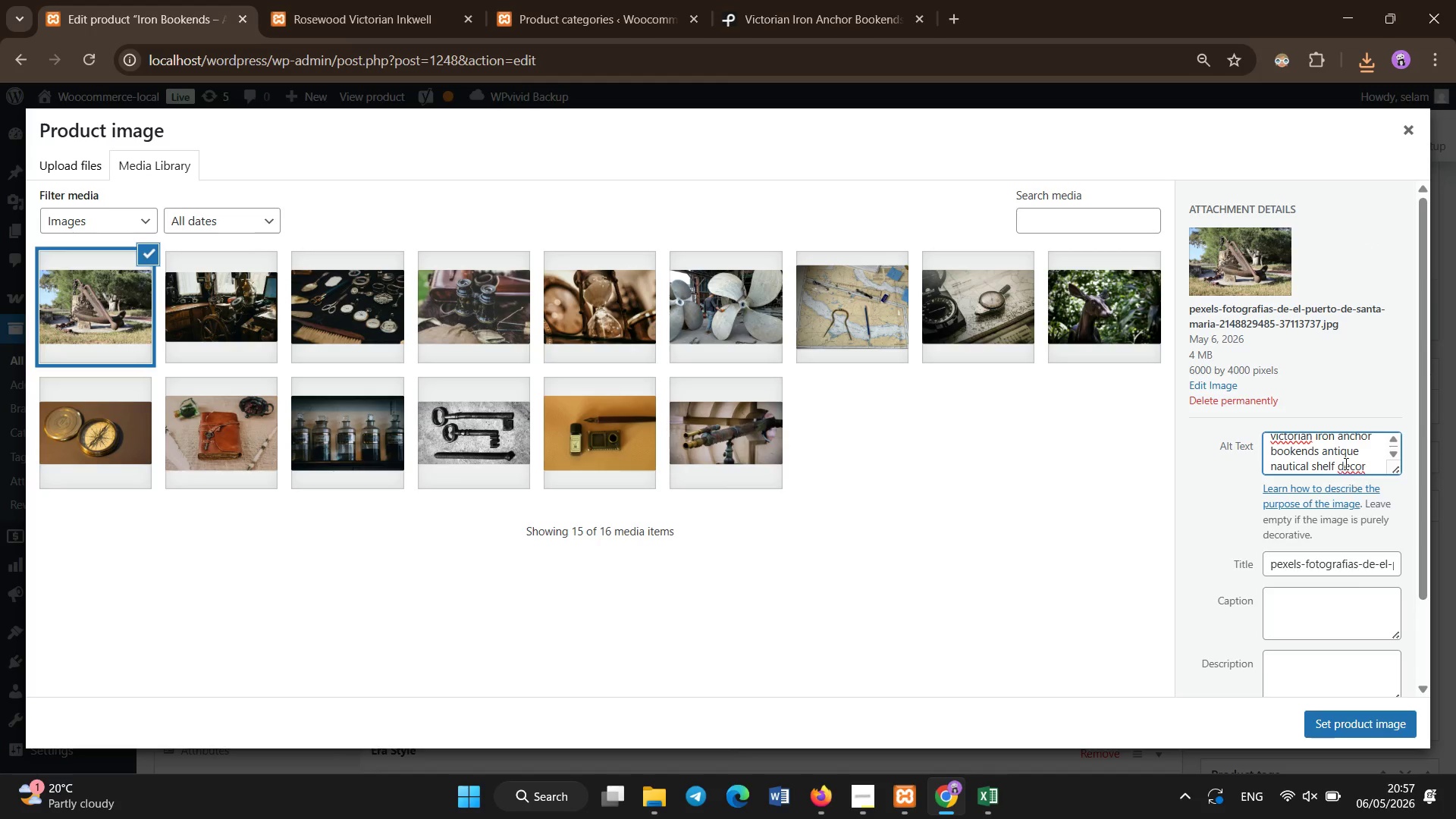 
left_click([1341, 456])
 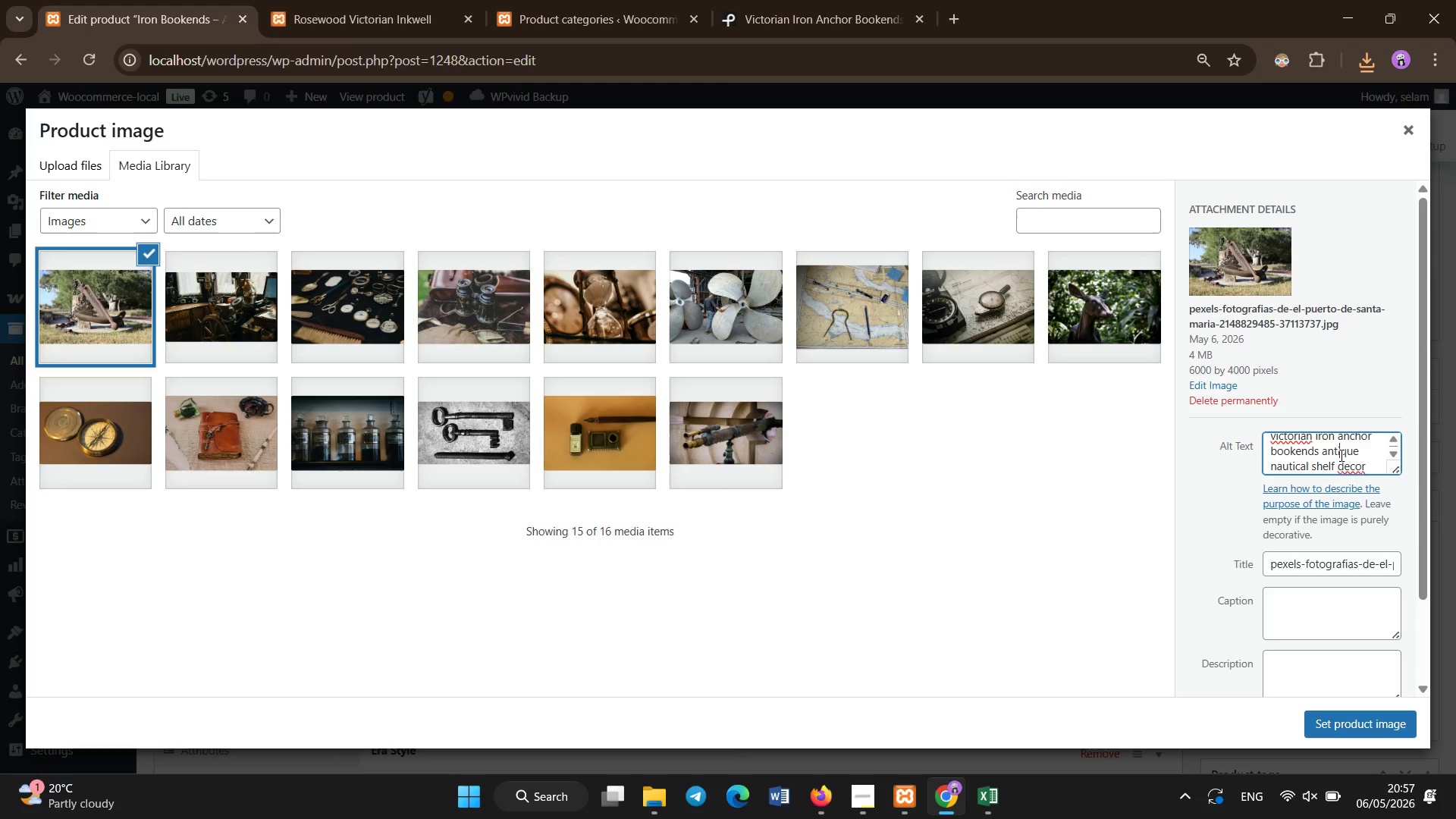 
key(Control+A)
 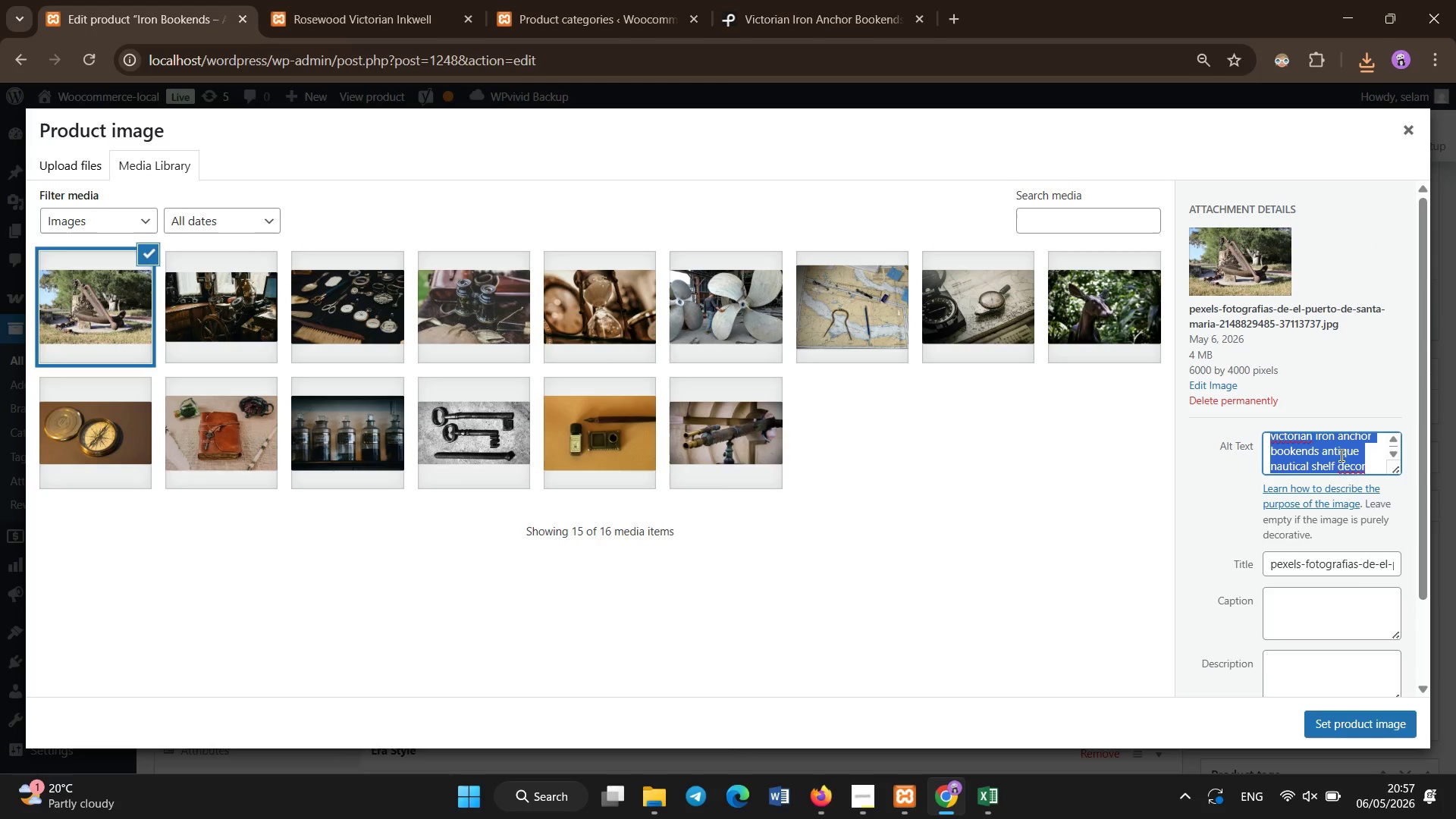 
key(Control+C)
 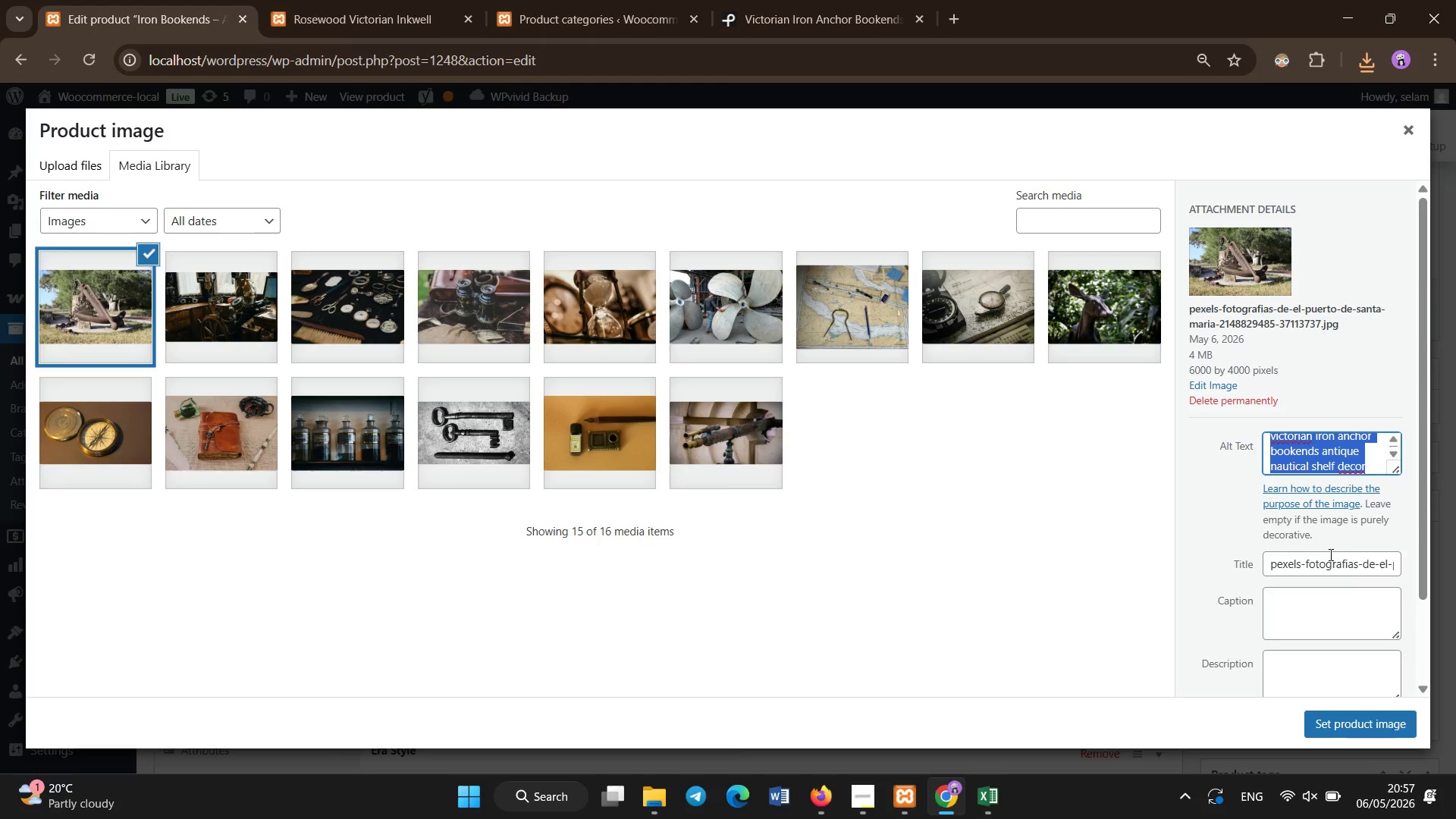 
left_click([1330, 556])
 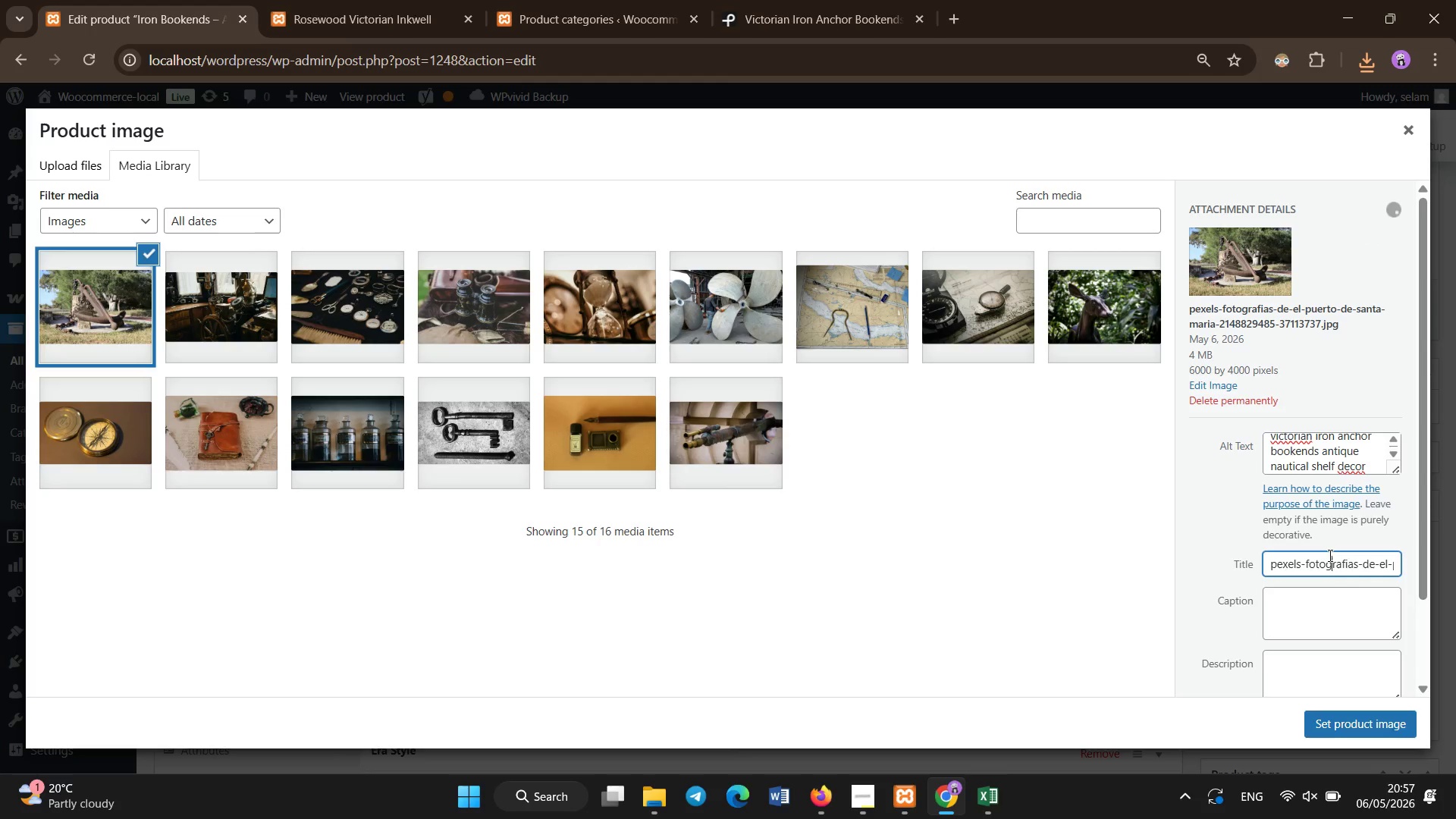 
key(Control+A)
 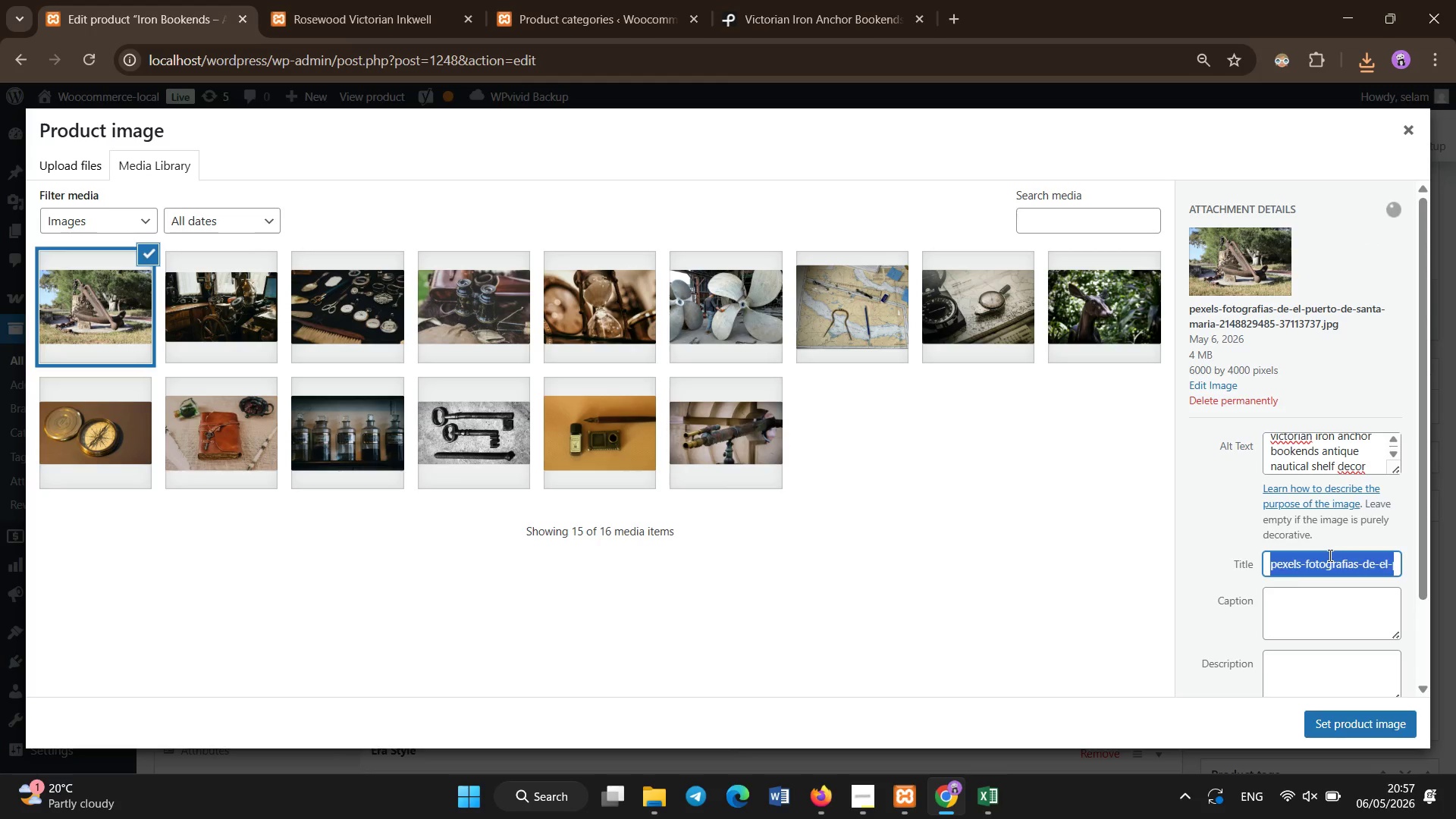 
key(Control+V)
 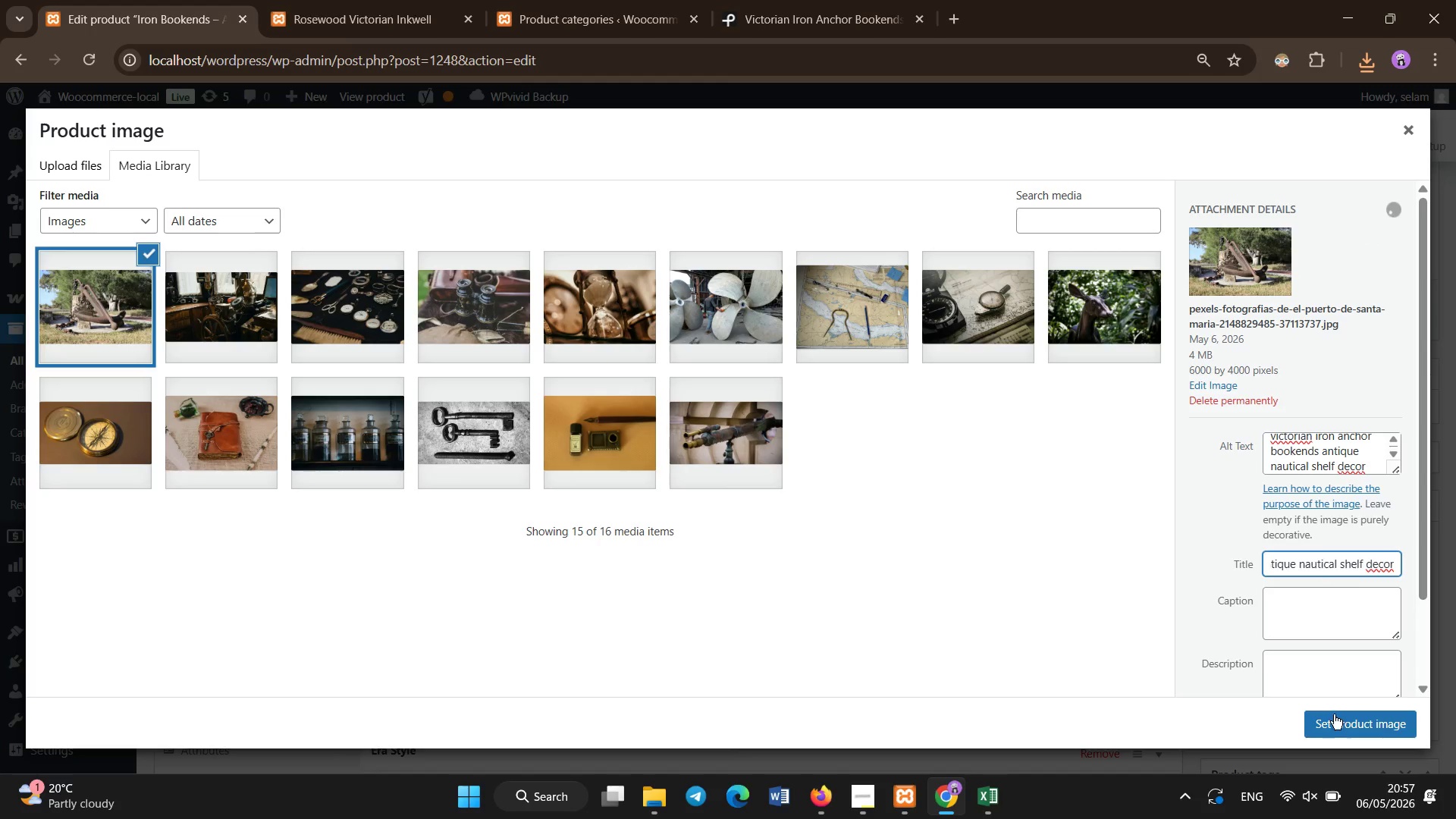 
left_click([1334, 716])
 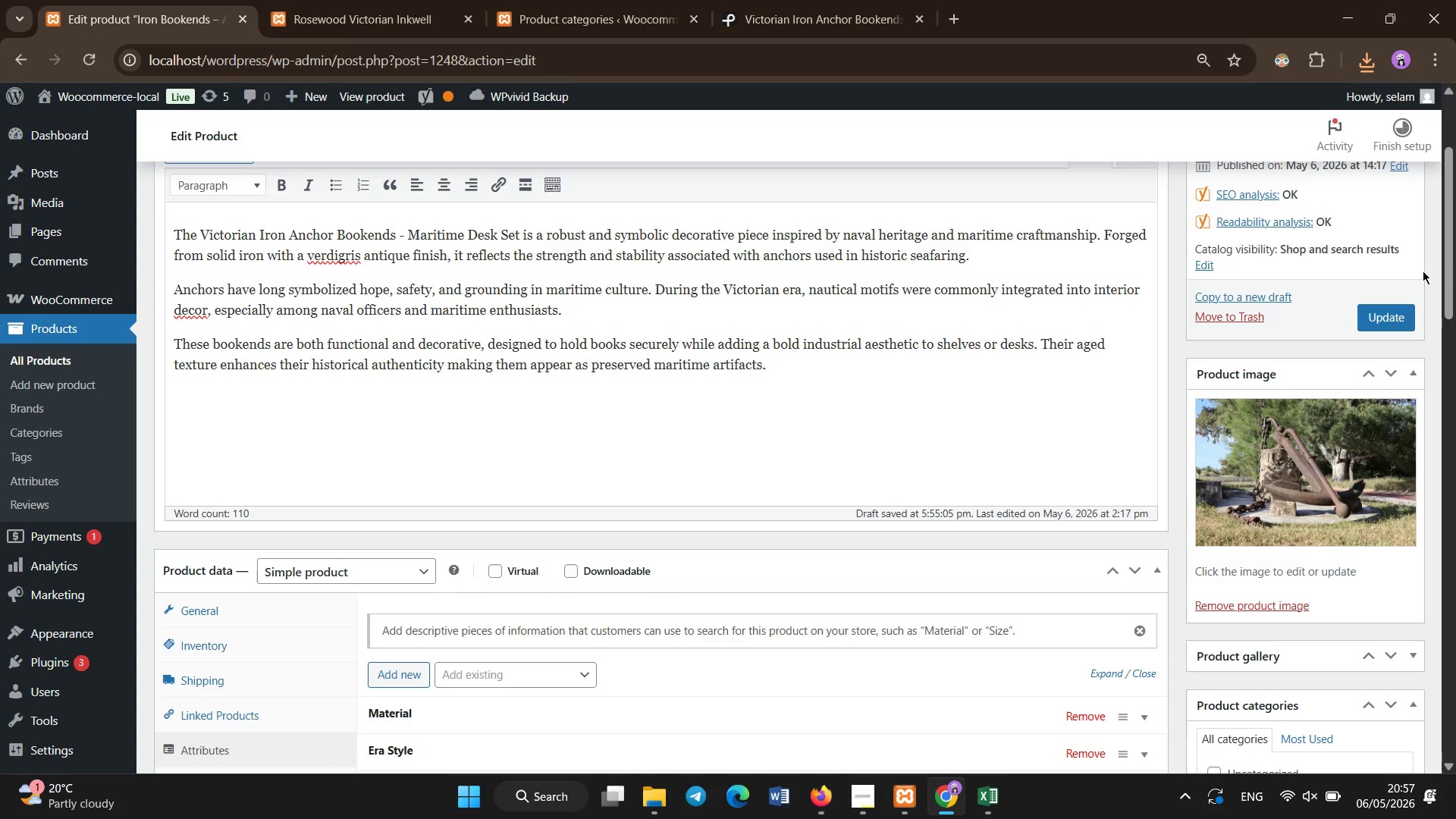 
wait(7.67)
 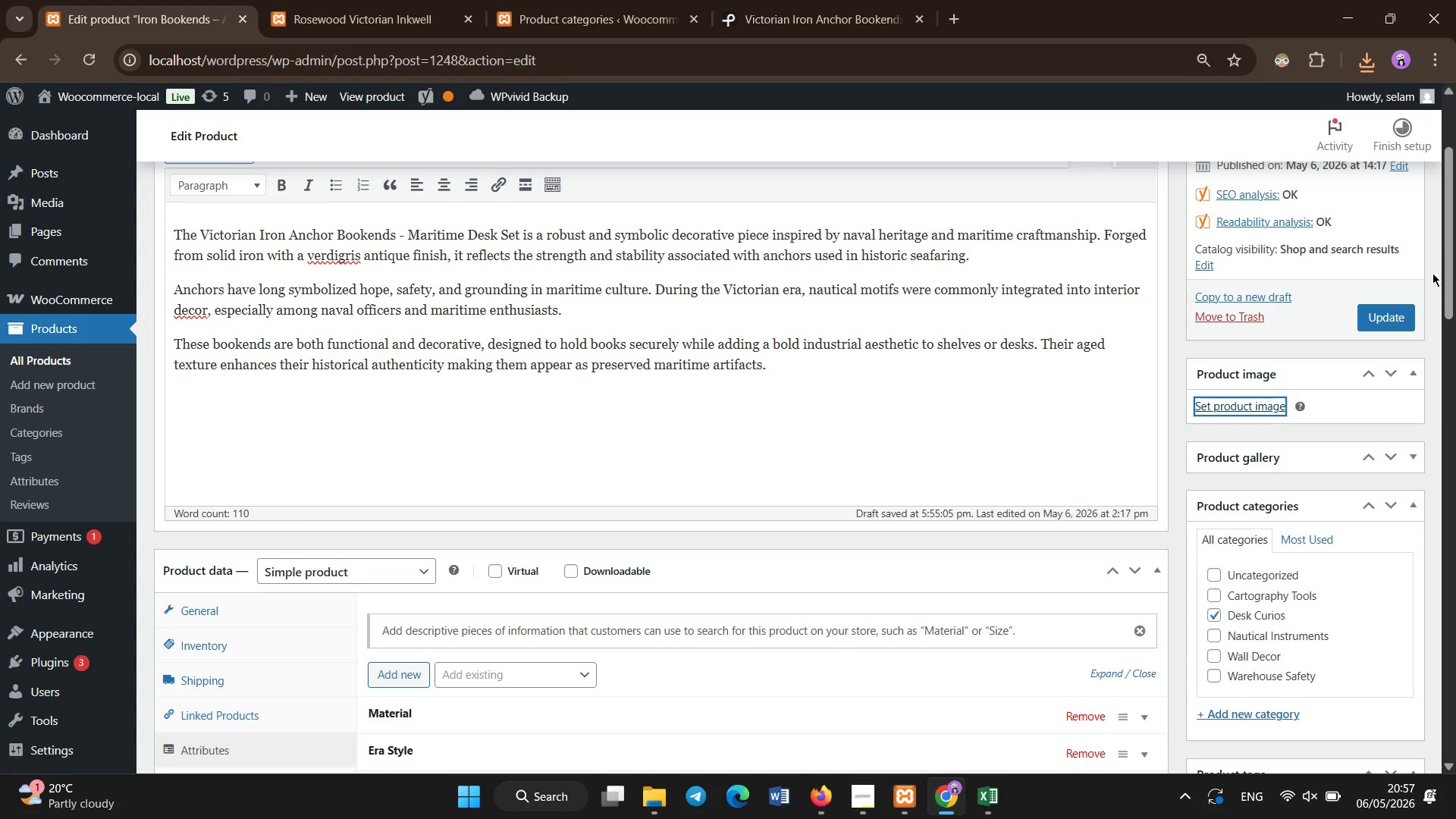 
left_click([1368, 318])
 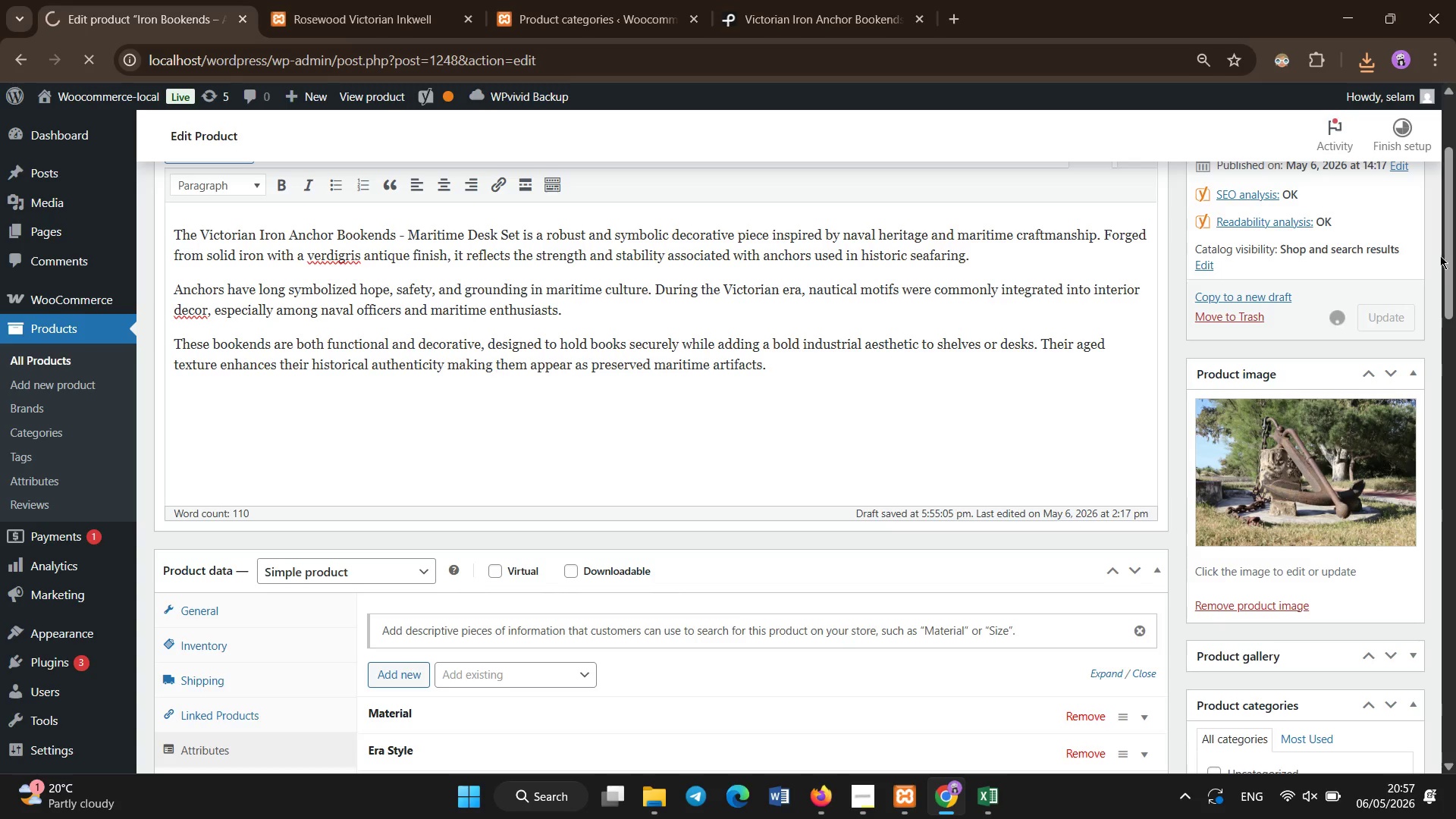 
left_click_drag(start_coordinate=[1455, 237], to_coordinate=[1455, 27])
 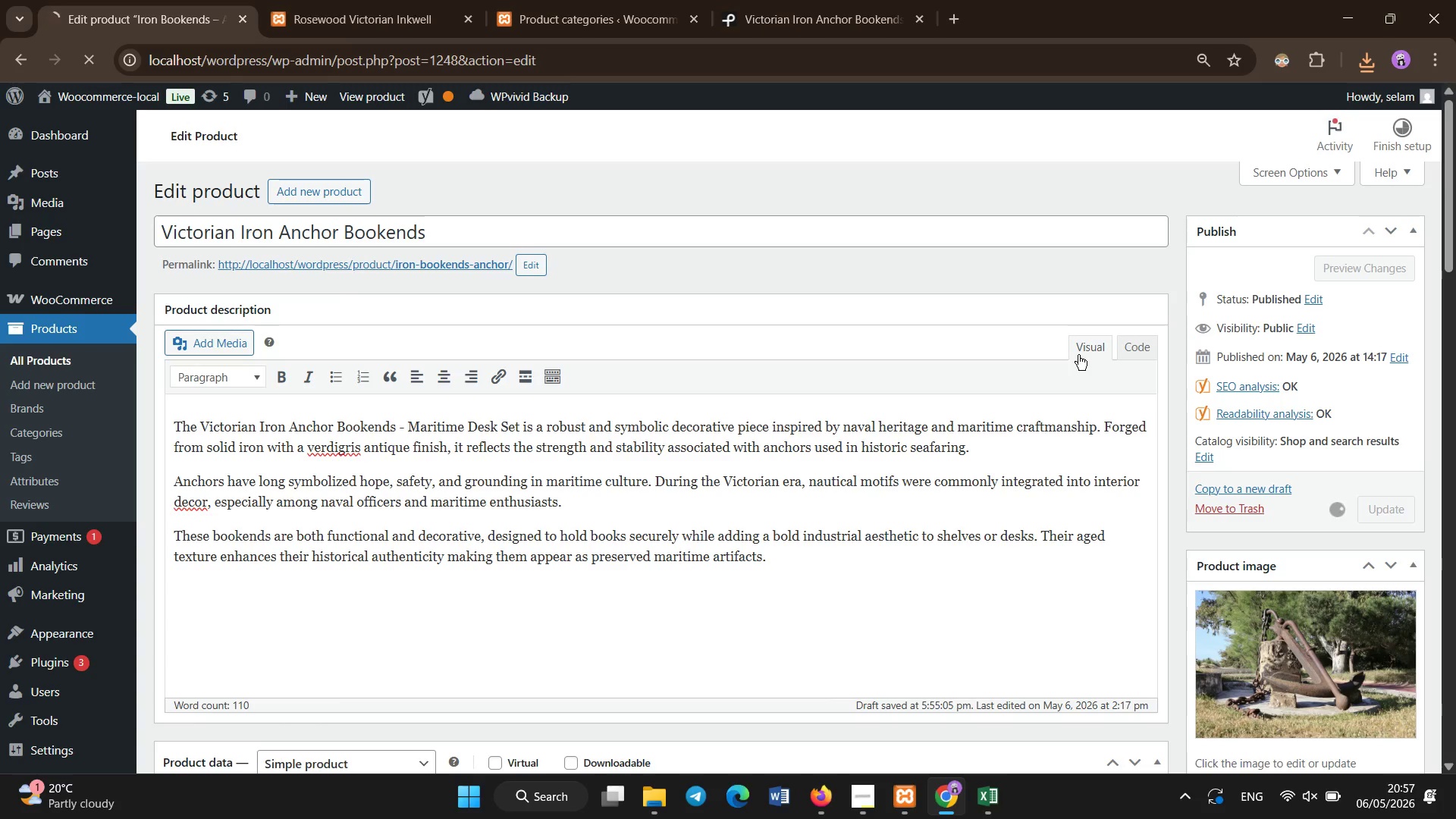 
wait(28.0)
 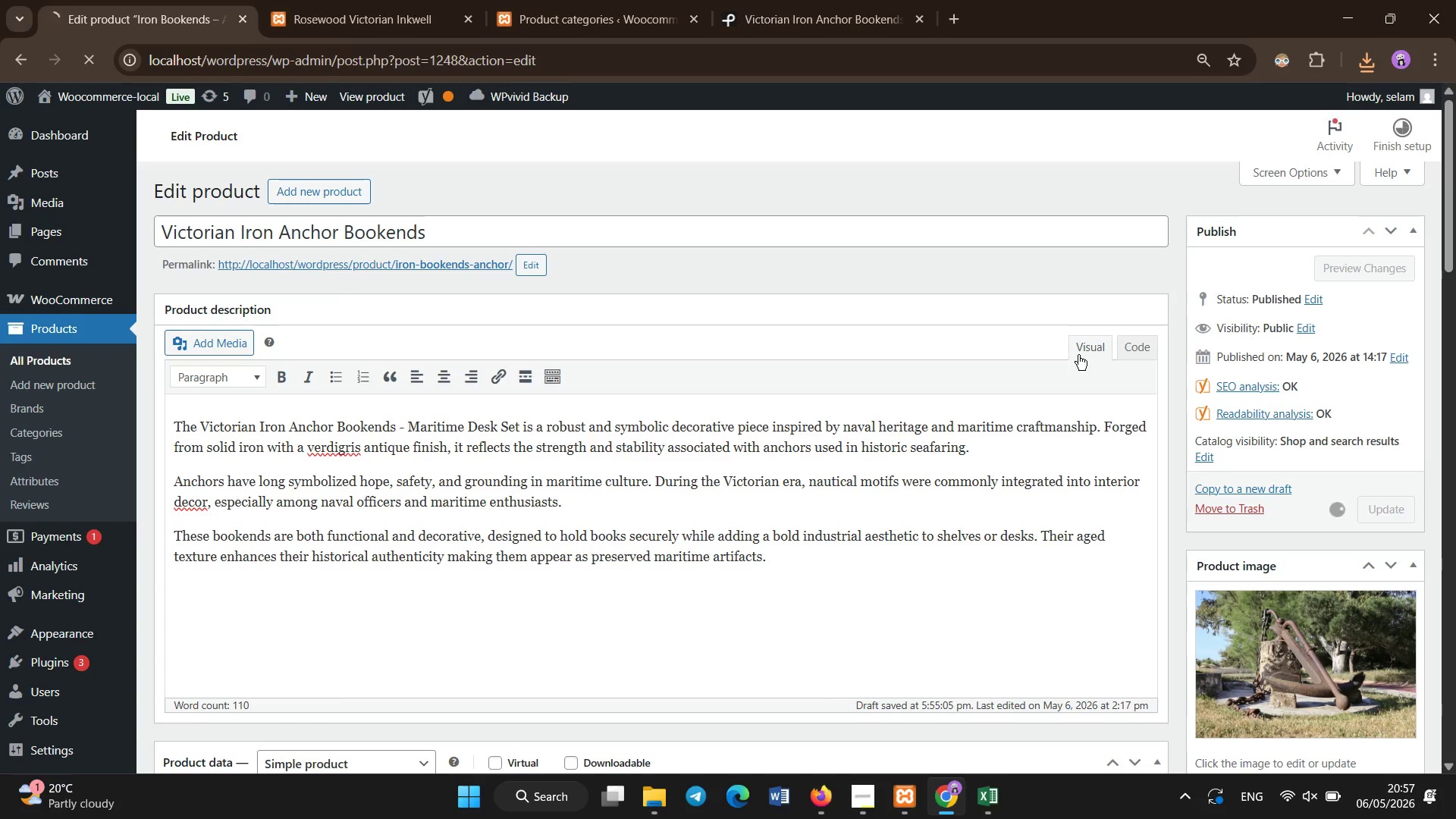 
left_click([50, 362])
 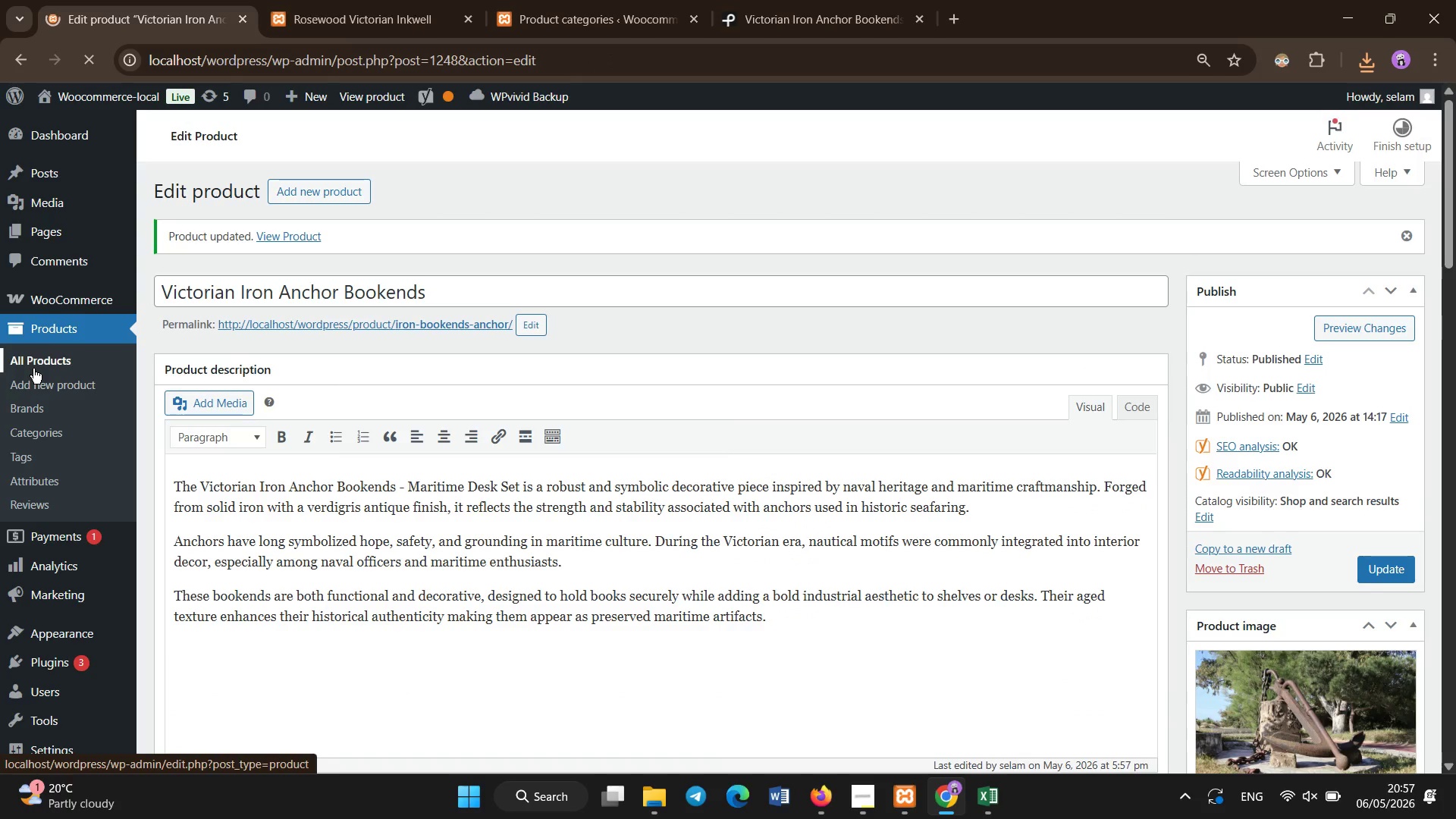 
wait(8.64)
 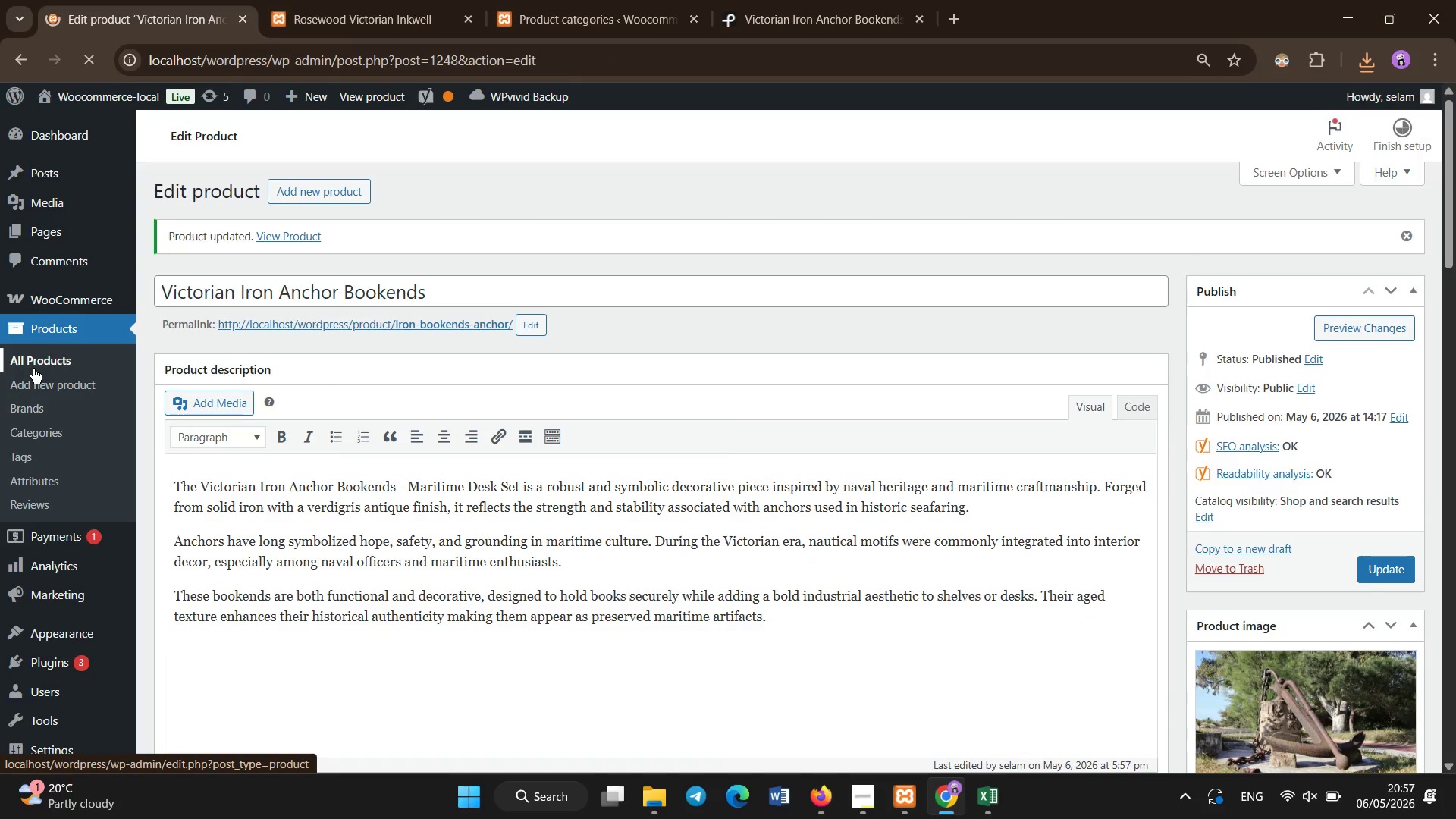 
scroll: coordinate [23, 373], scroll_direction: down, amount: 9.0
 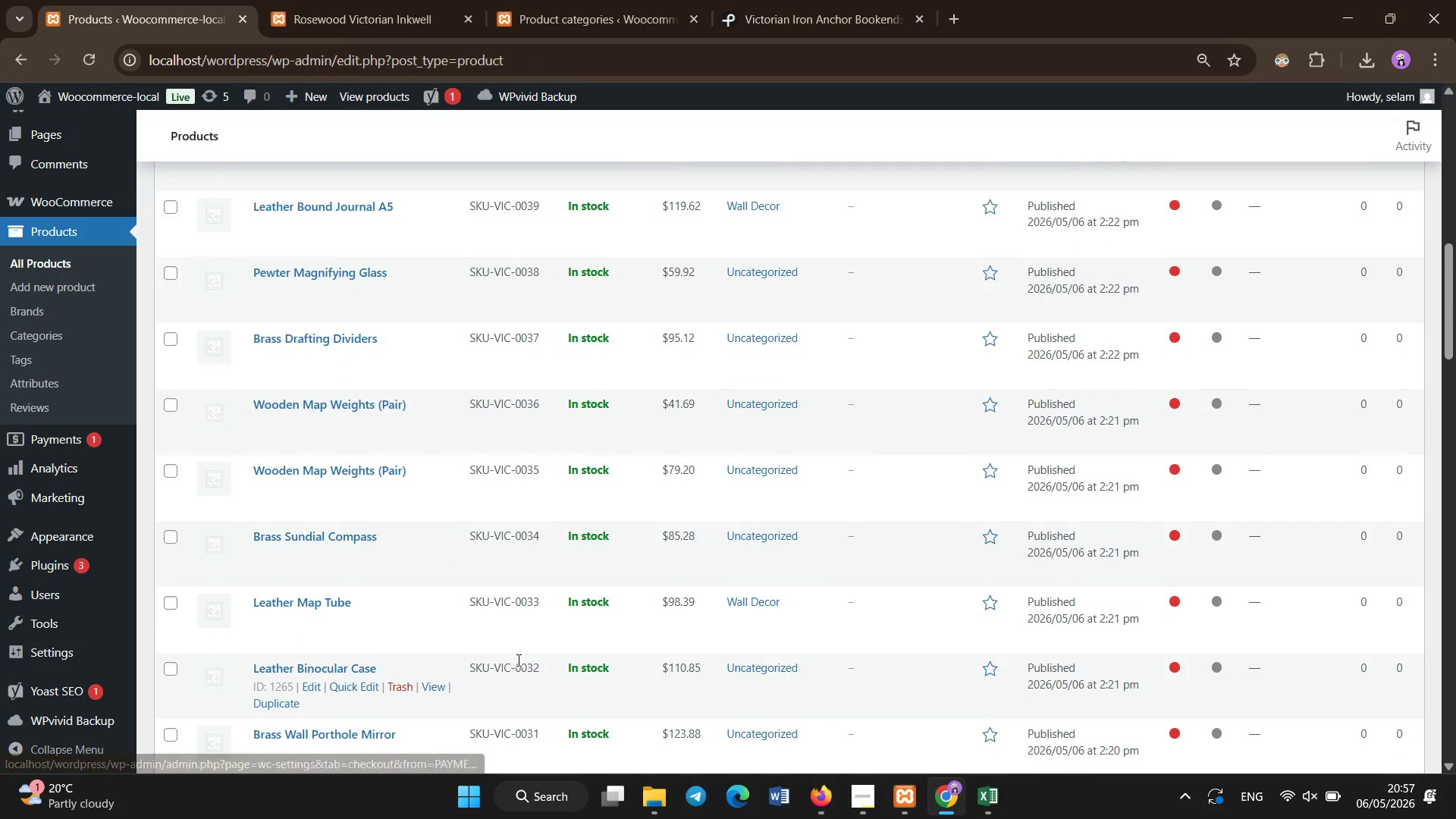 